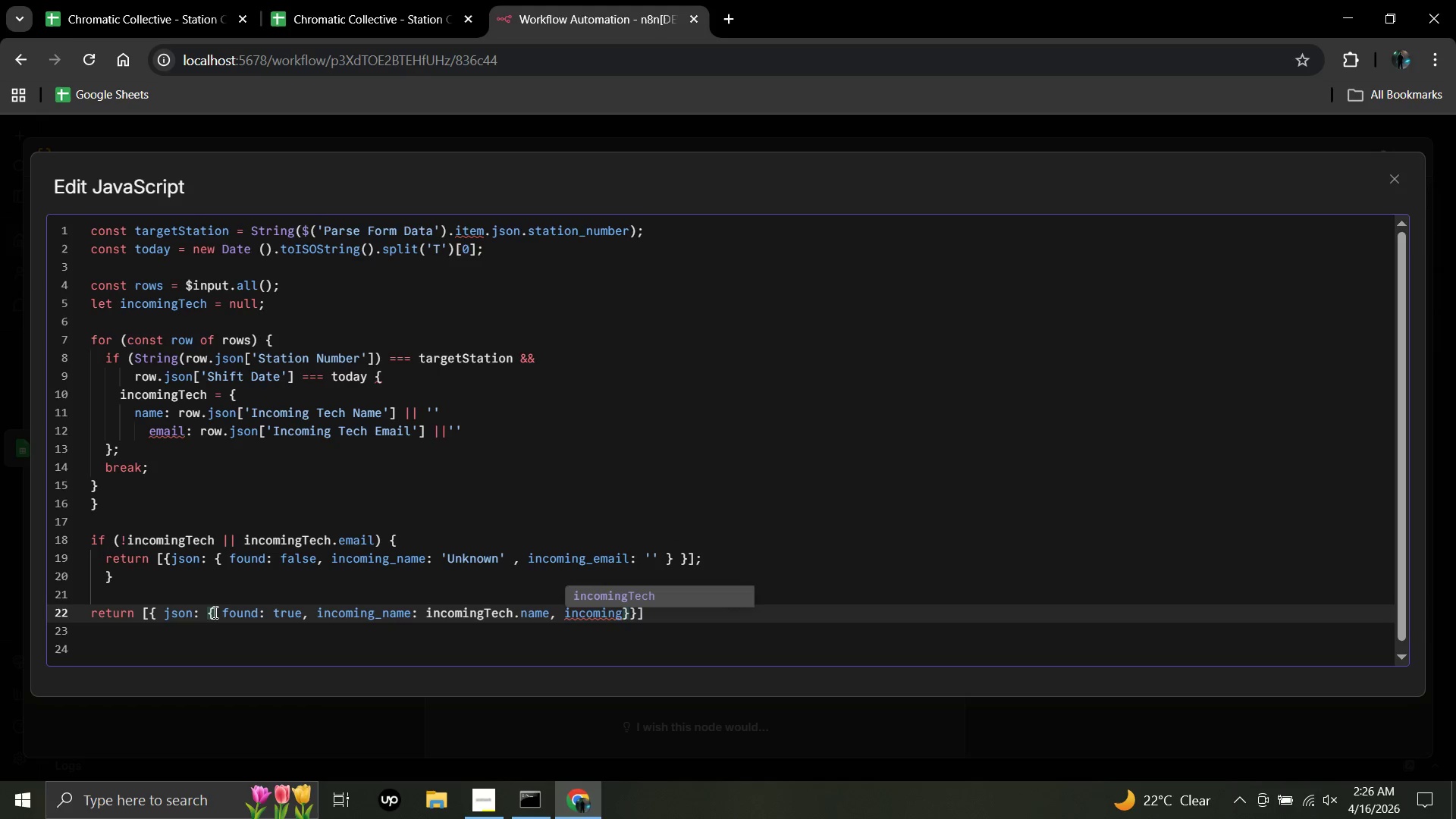 
hold_key(key=ShiftRight, duration=1.17)
 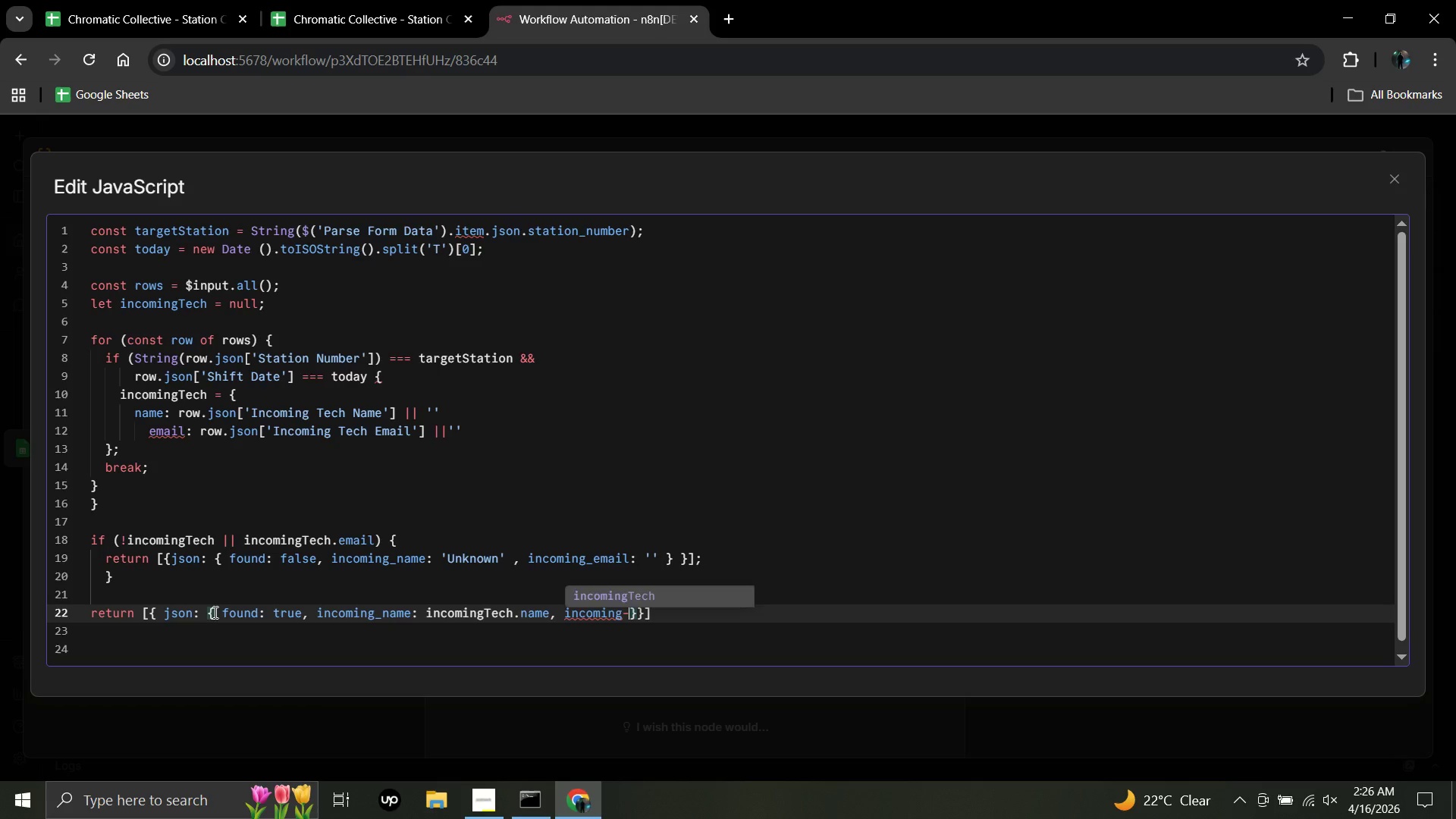 
key(Minus)
 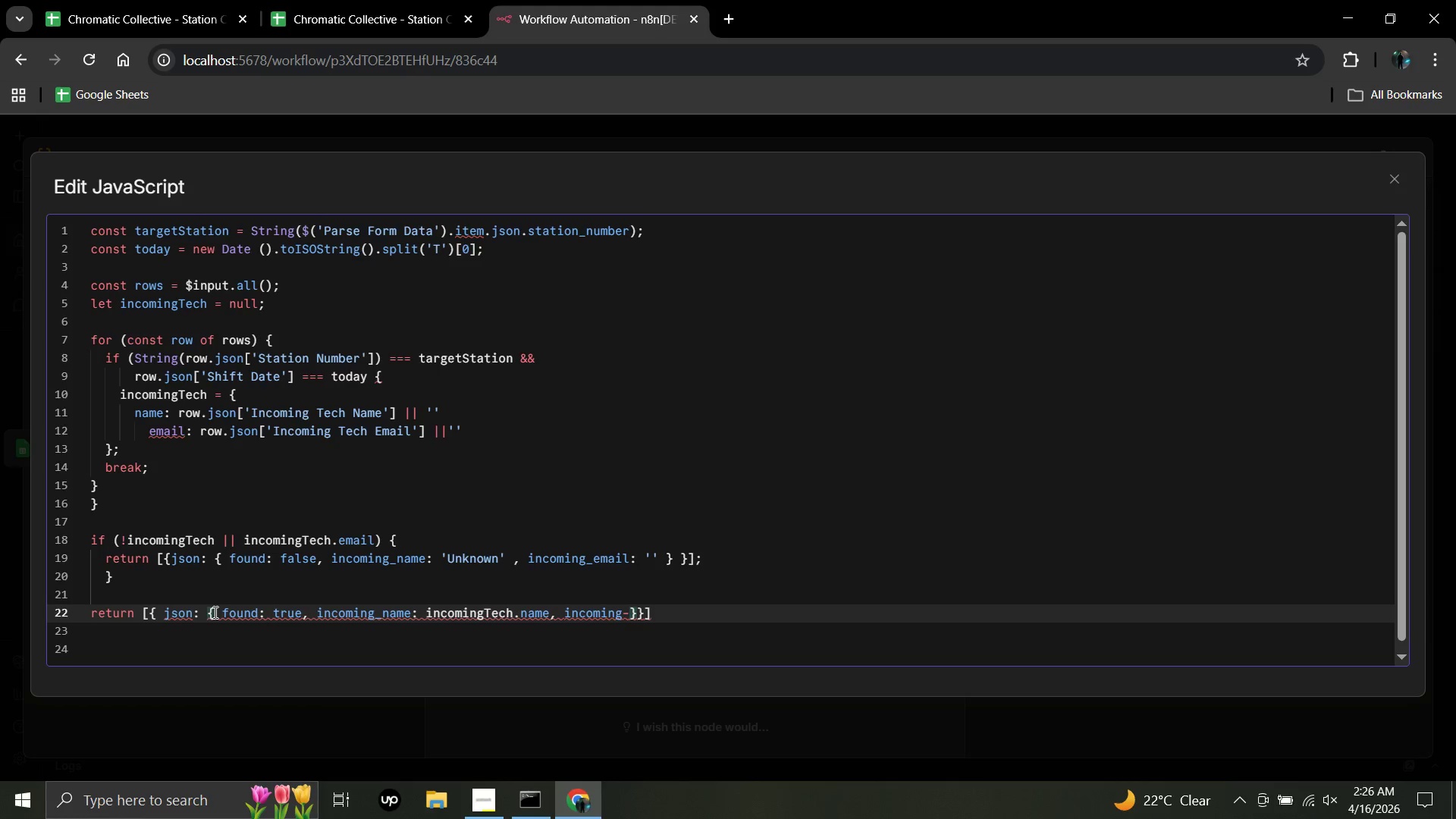 
key(Backspace)
 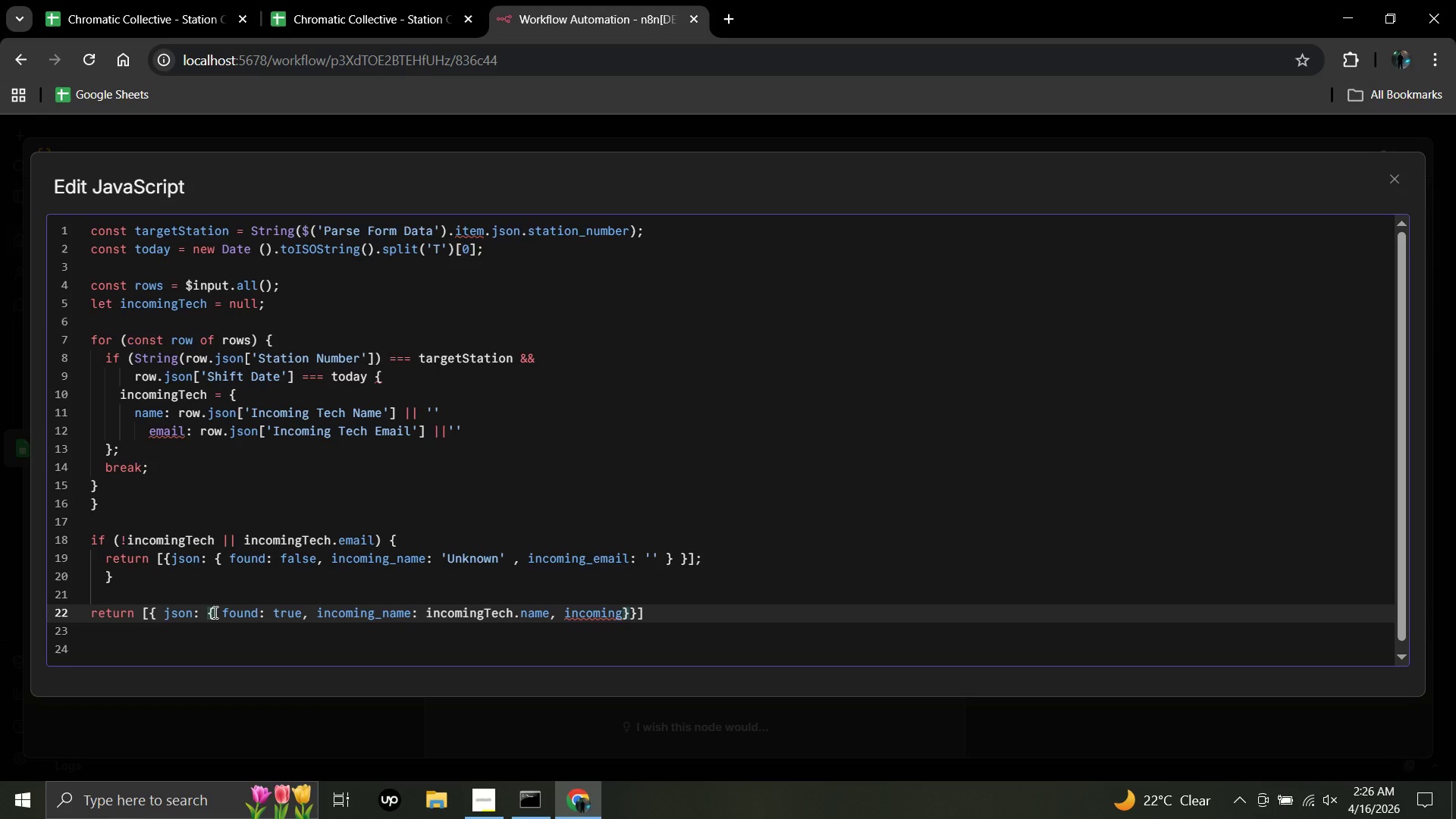 
key(Shift+Minus)
 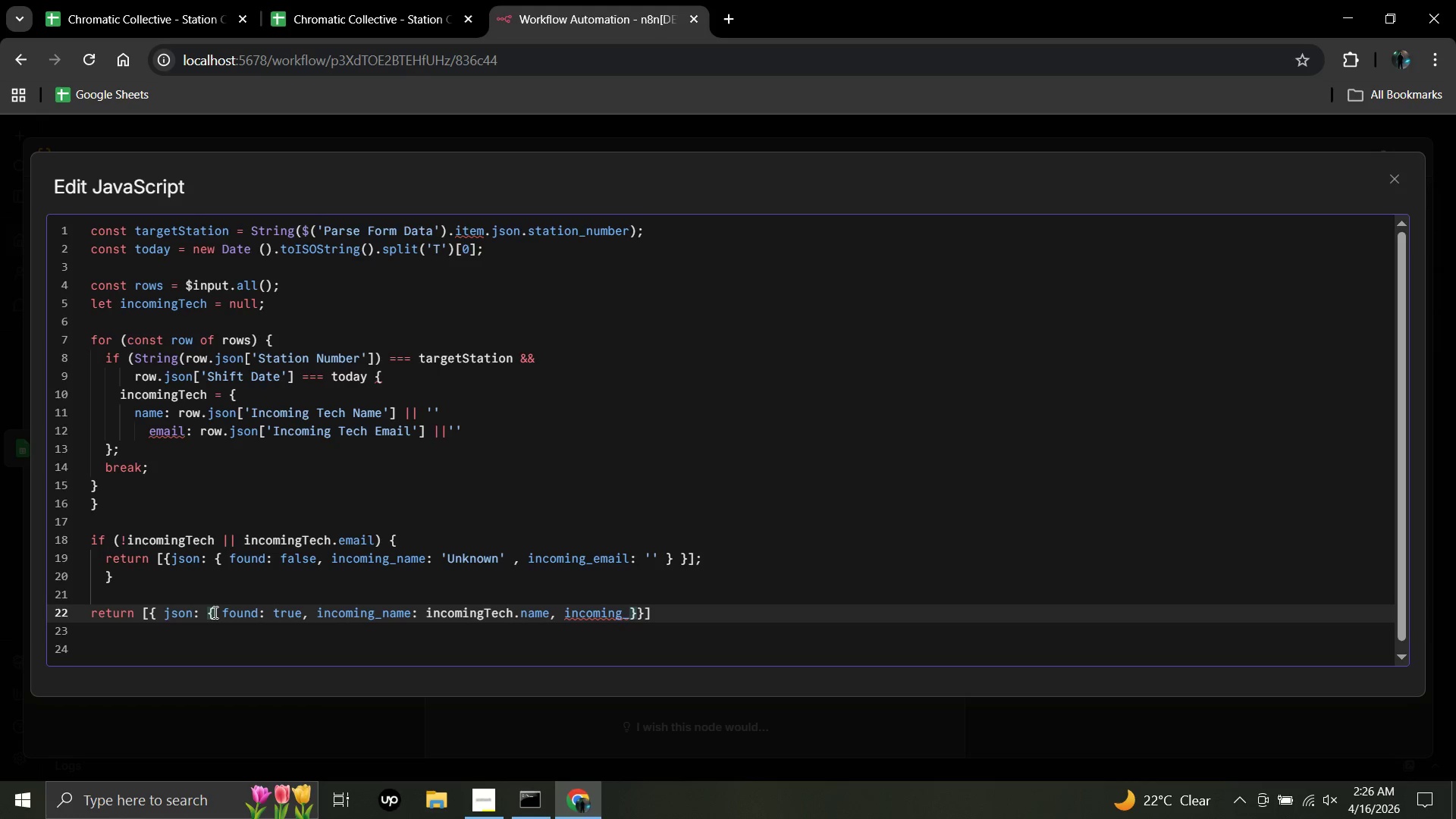 
wait(6.06)
 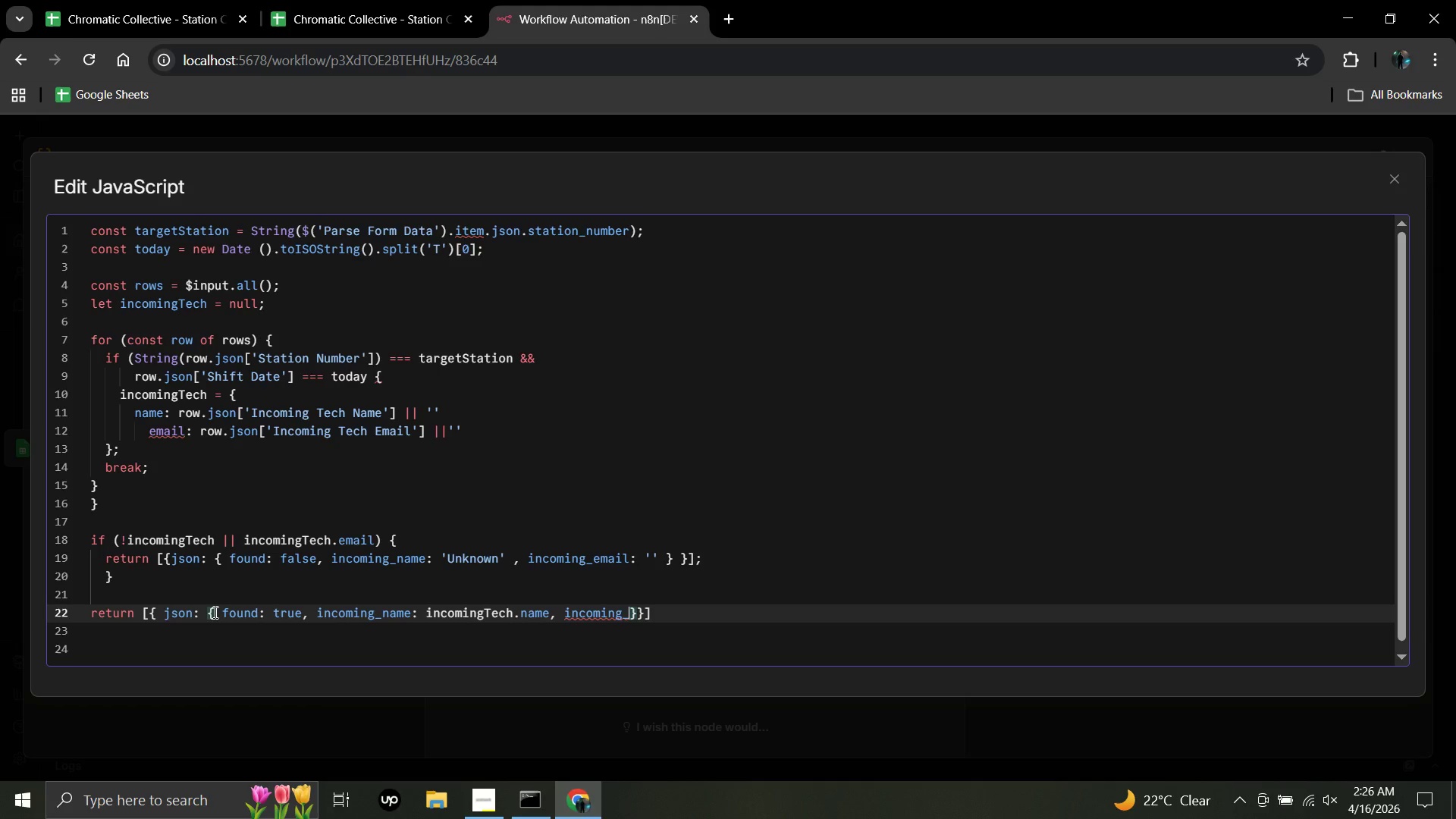 
type(email)
 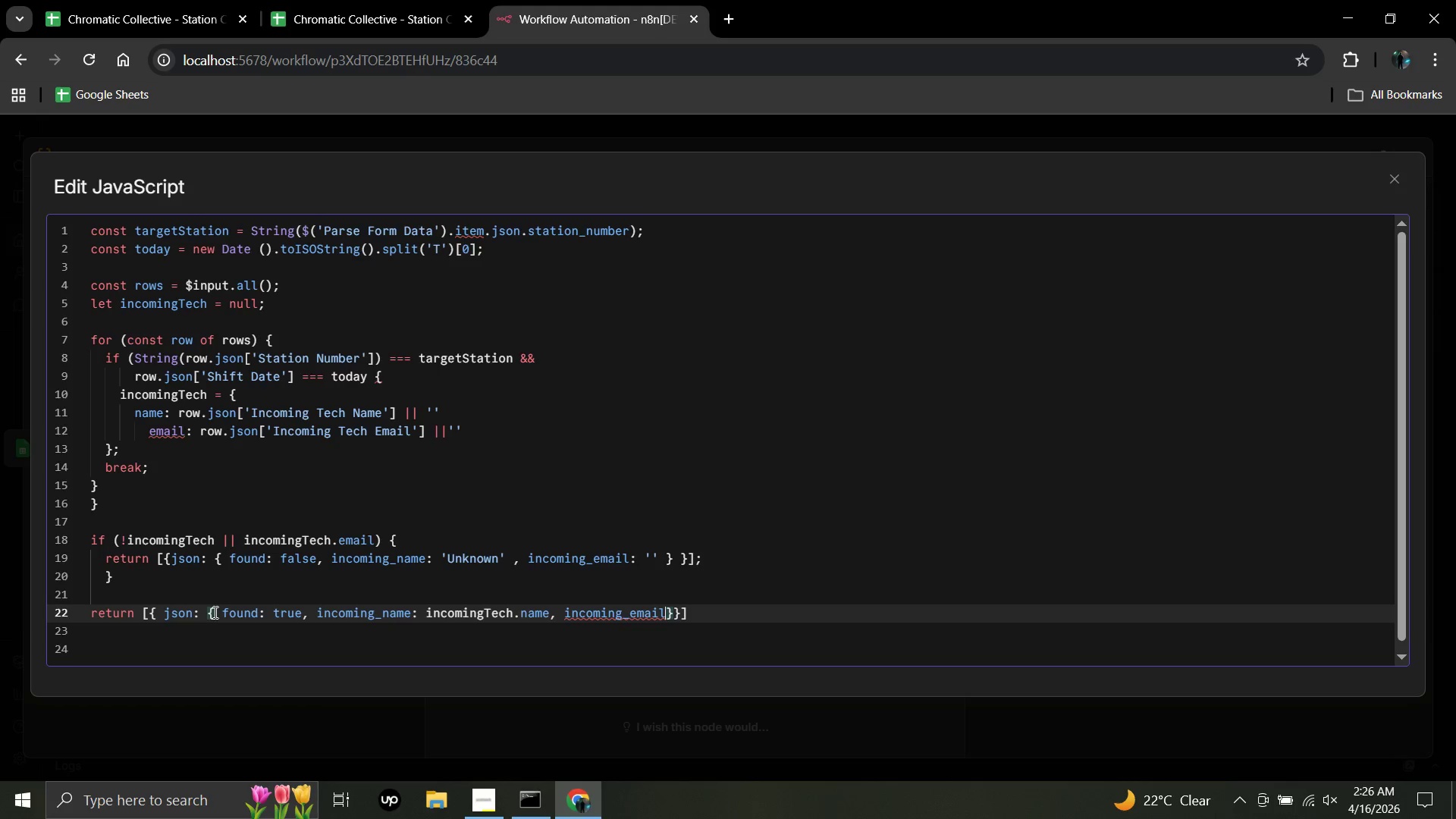 
key(Shift+Semicolon)
 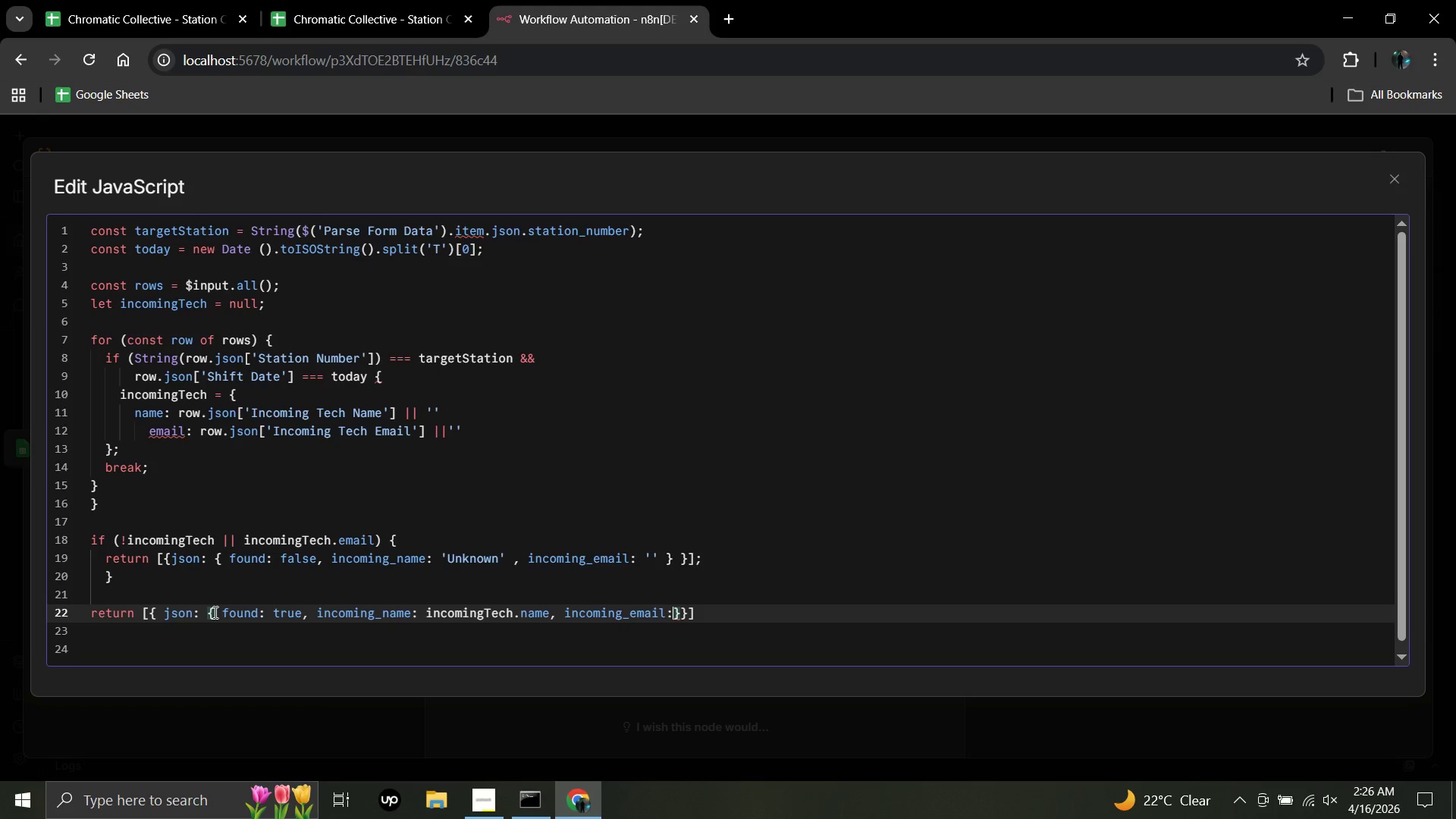 
type( incoming)
 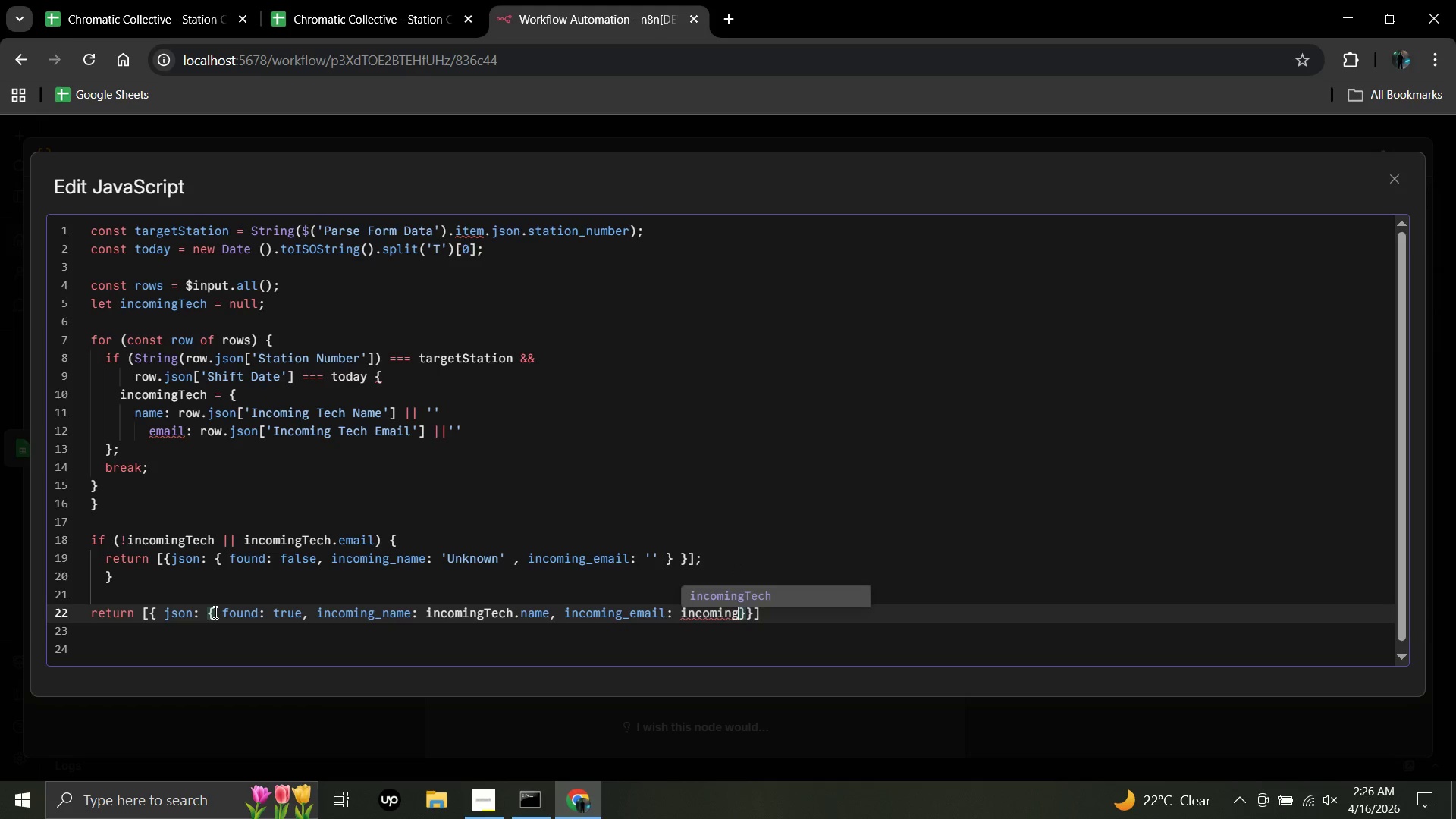 
type(Tech.)
 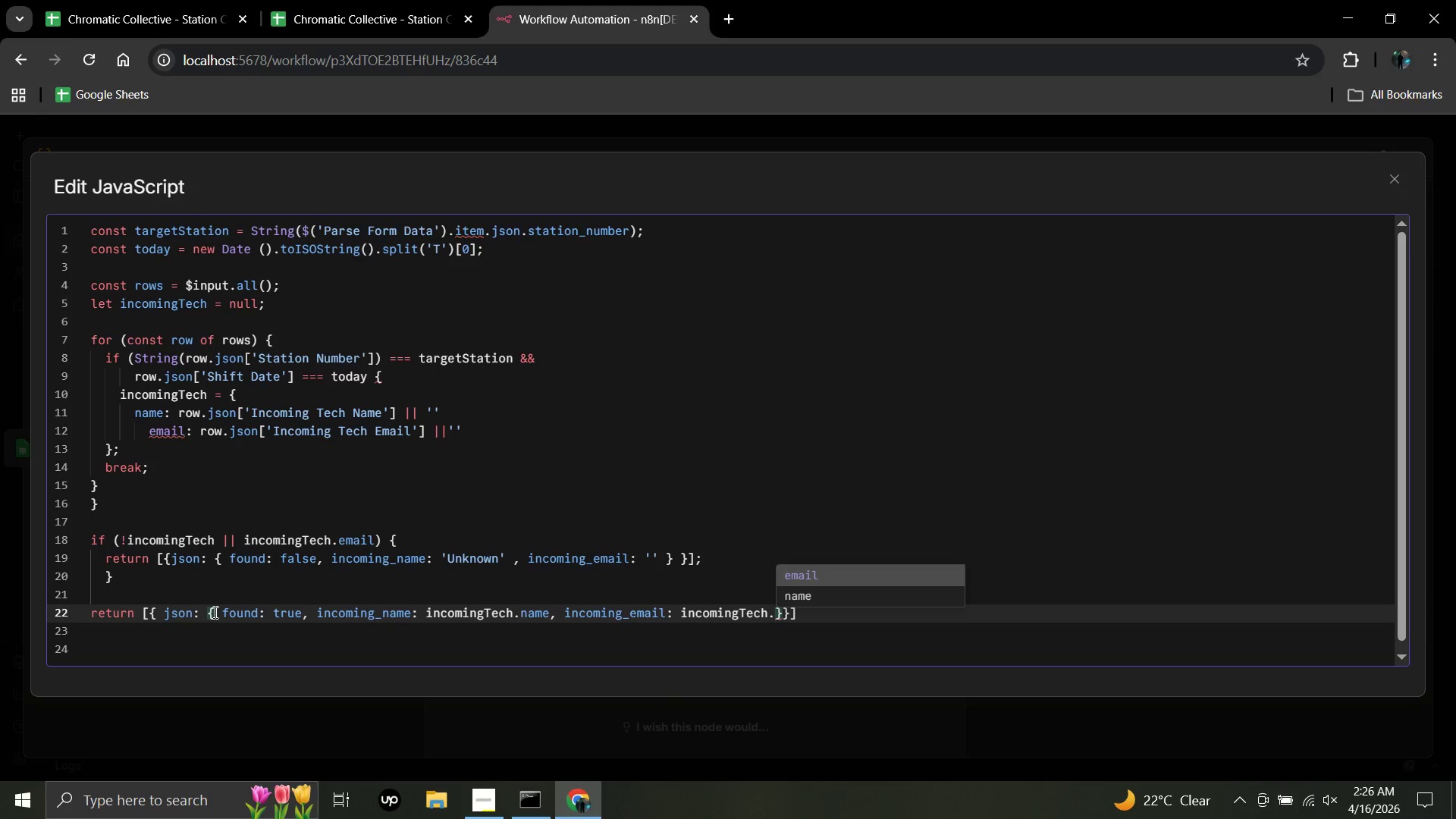 
wait(5.66)
 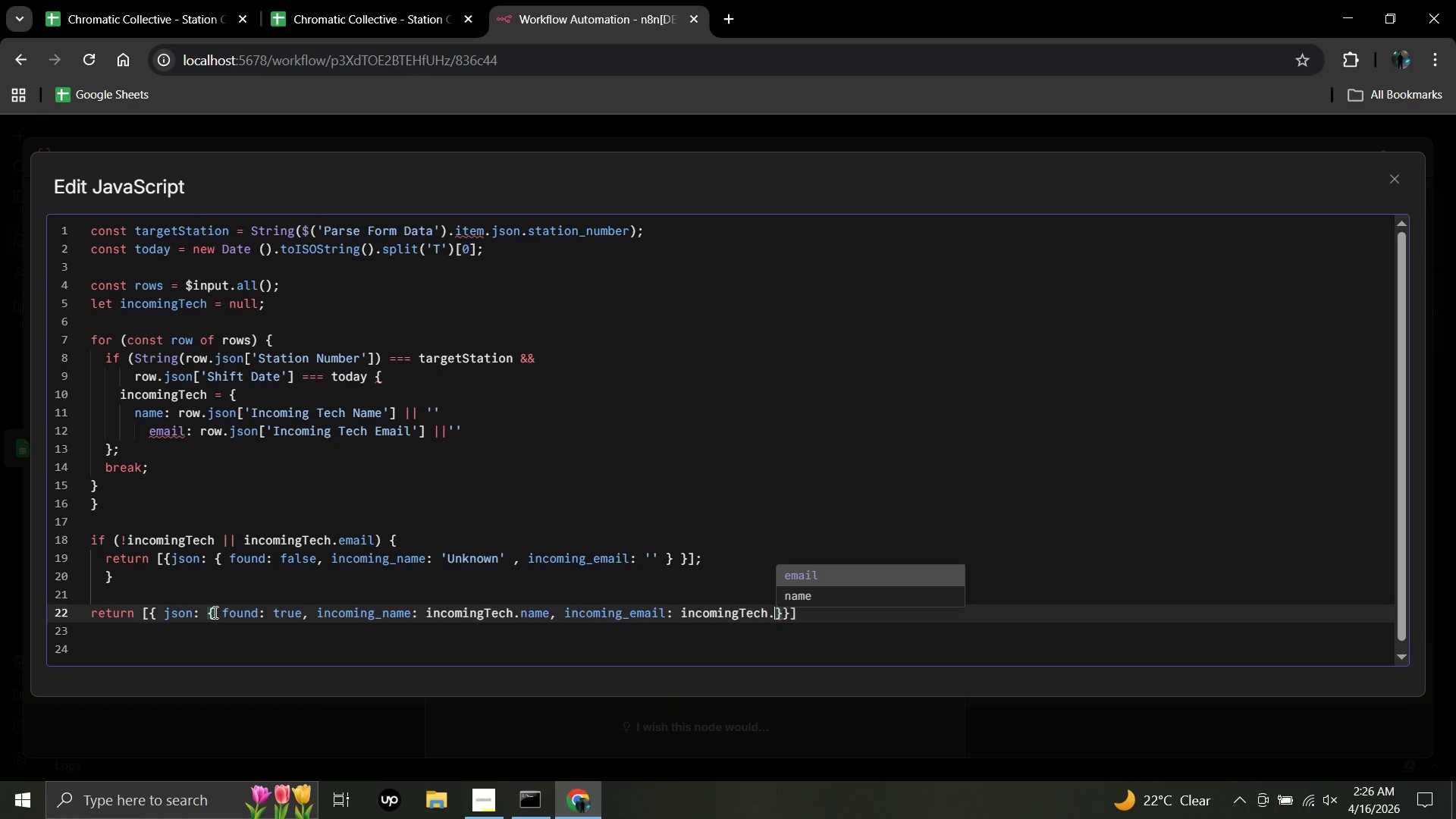 
type(email)
 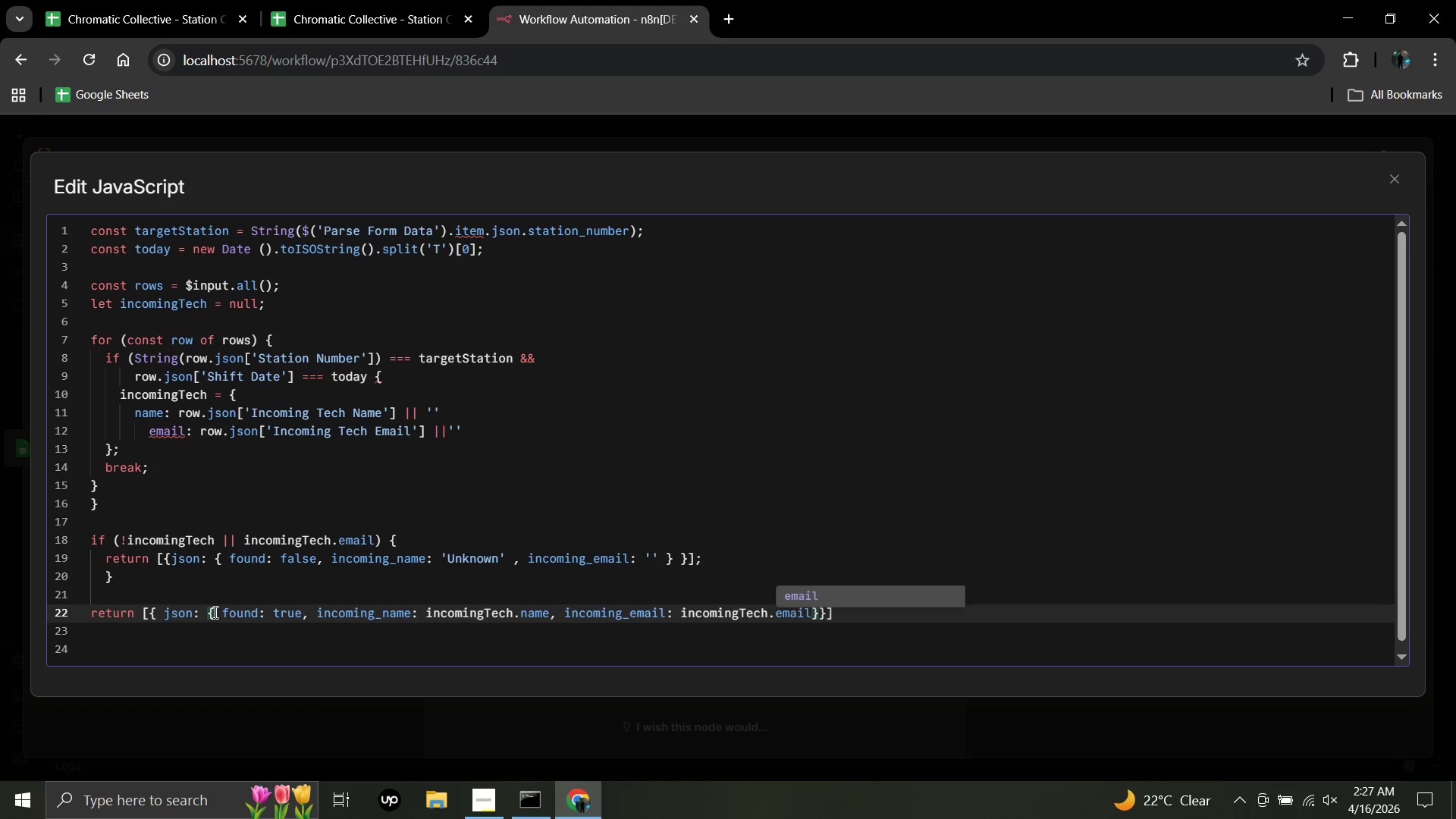 
key(Space)
 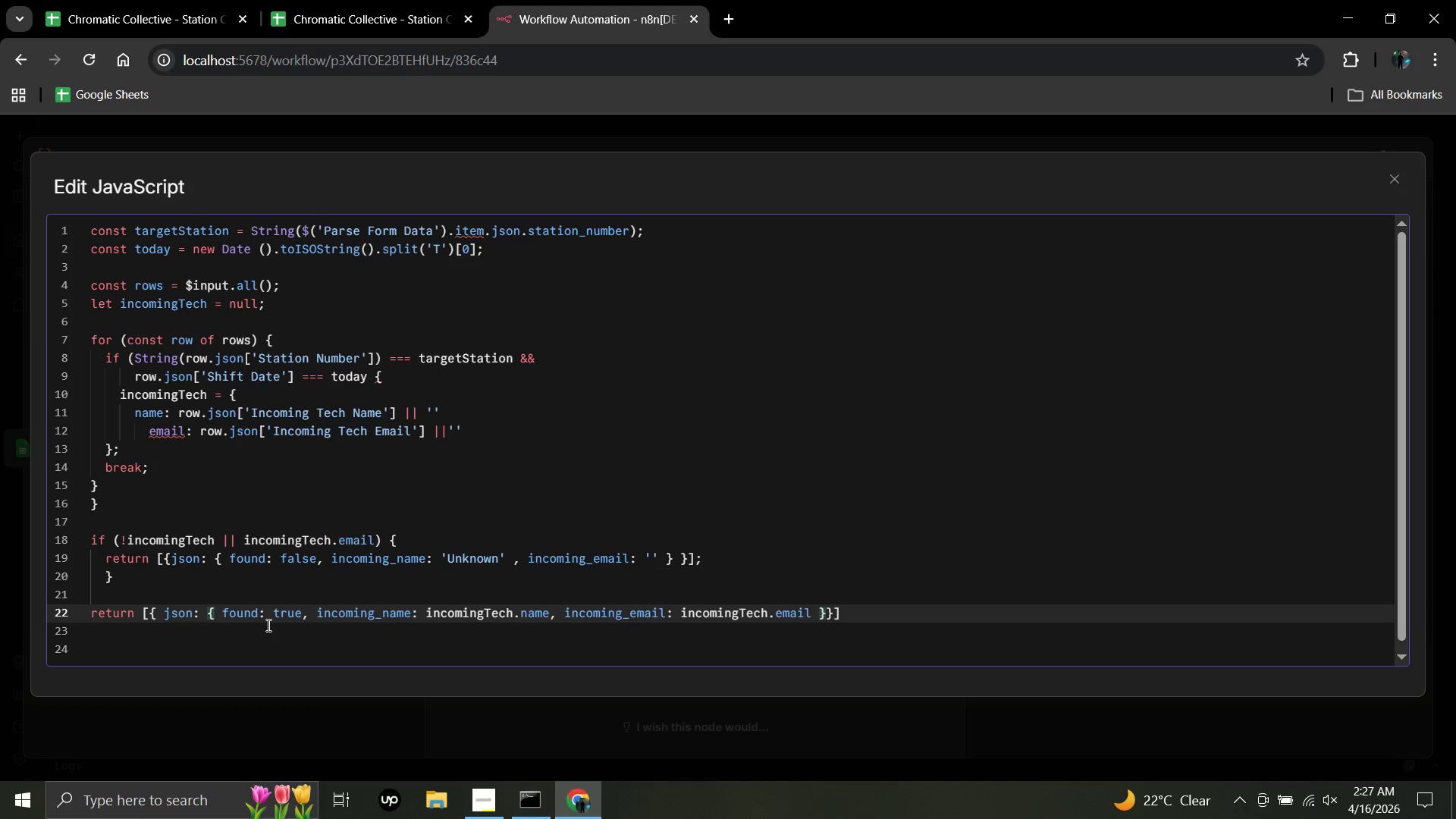 
wait(18.86)
 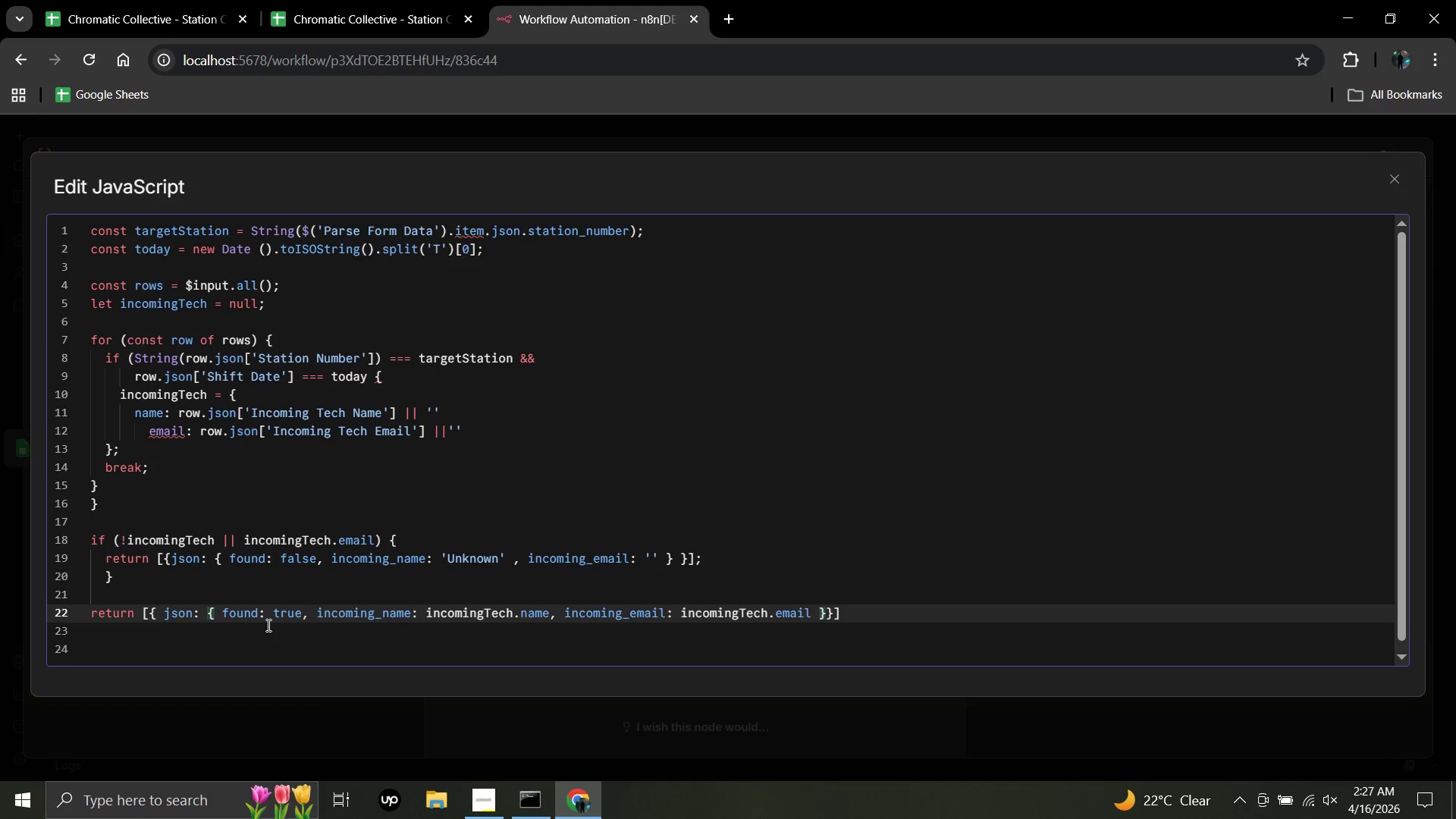 
left_click([827, 612])
 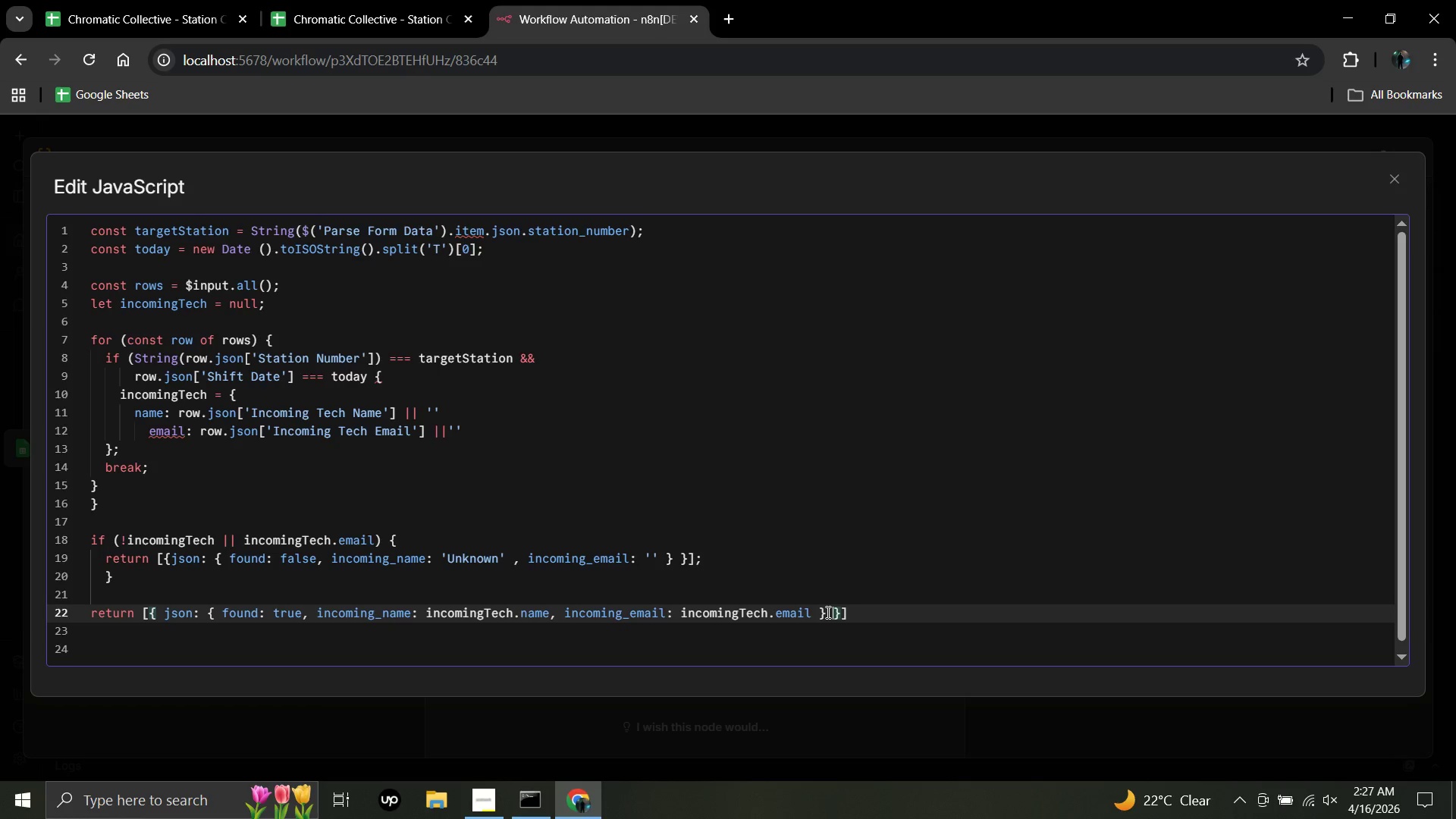 
key(Space)
 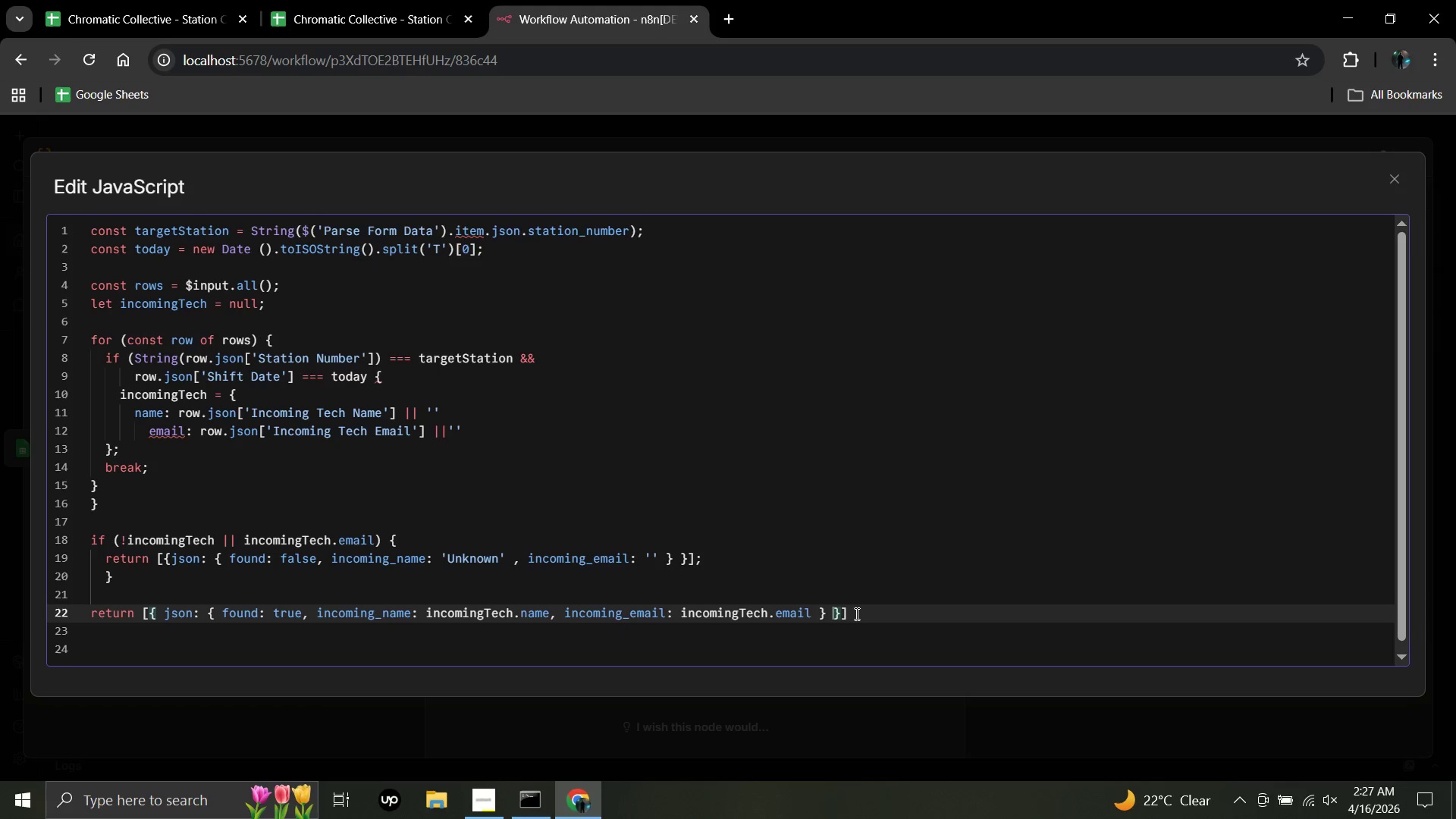 
left_click([852, 613])
 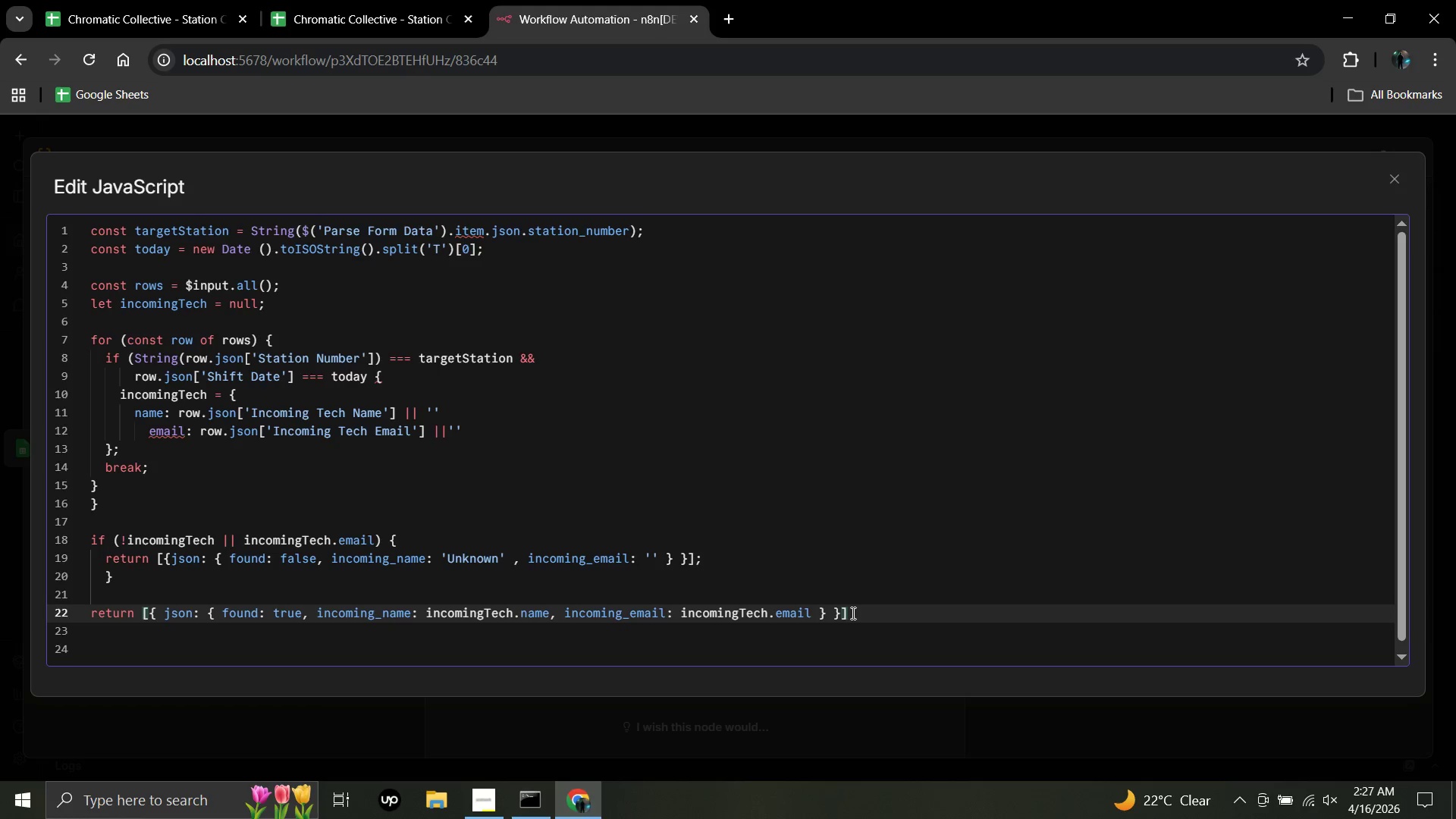 
hold_key(key=ShiftRight, duration=1.5)
 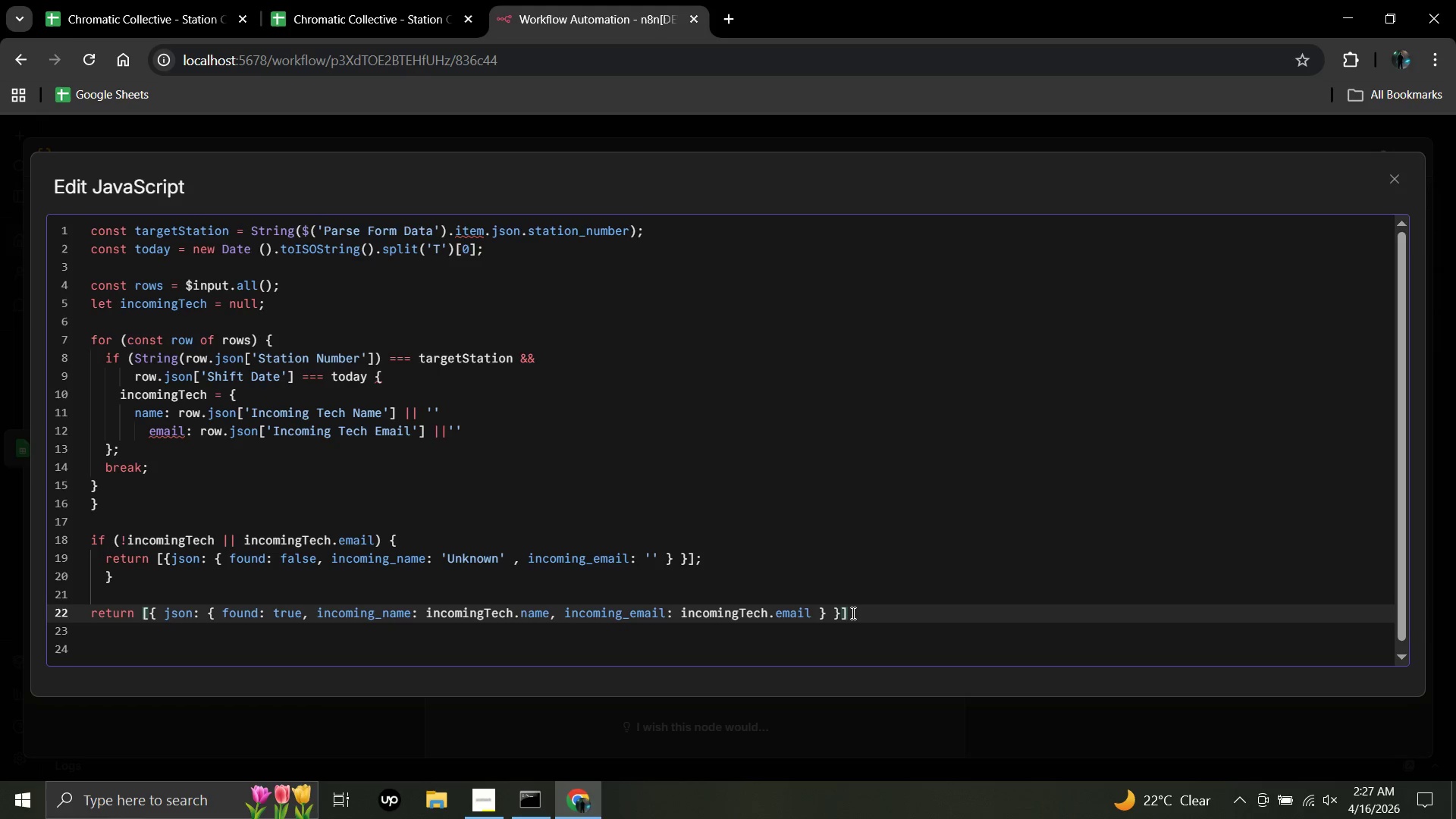 
key(Semicolon)
 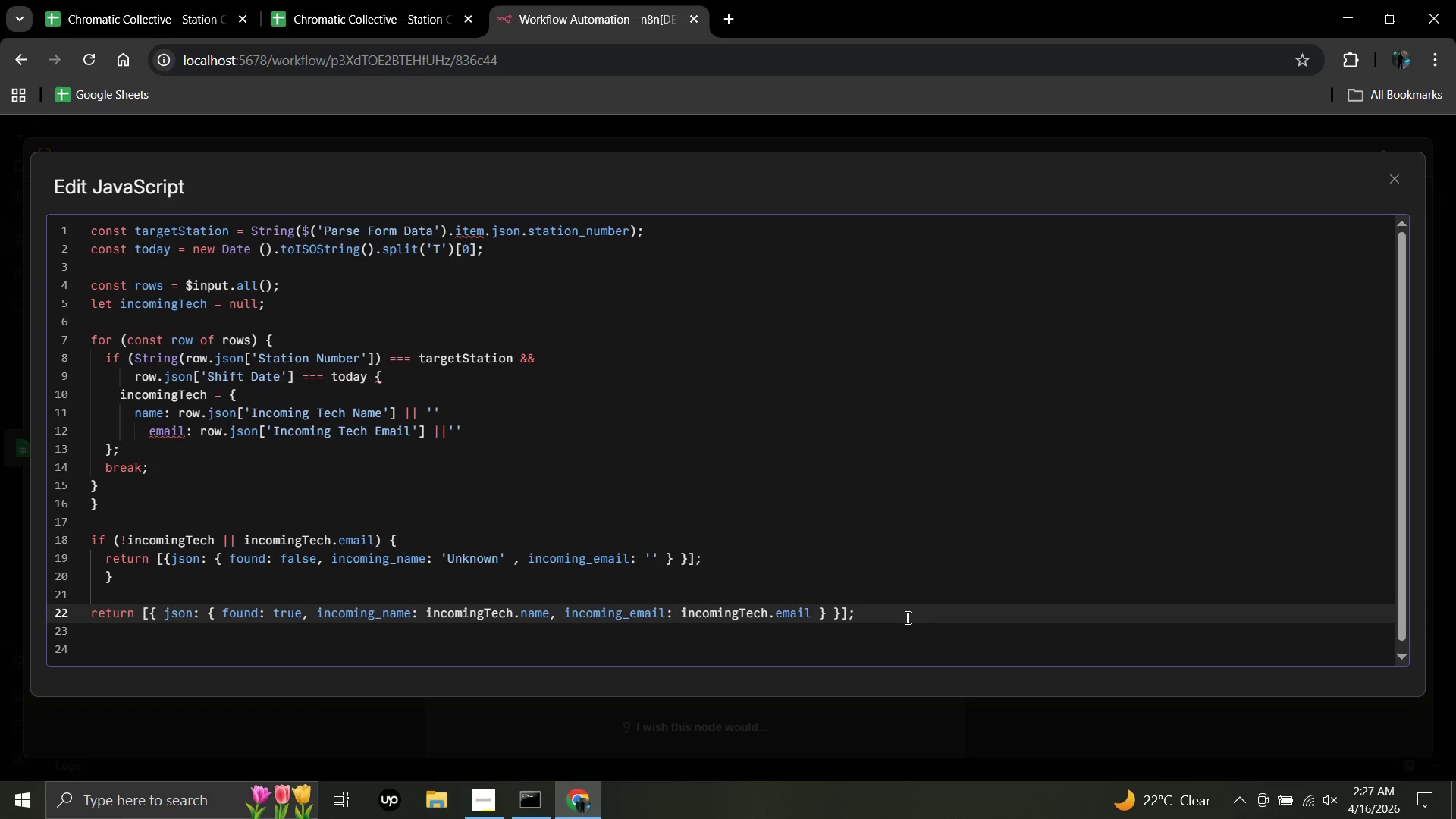 
wait(13.14)
 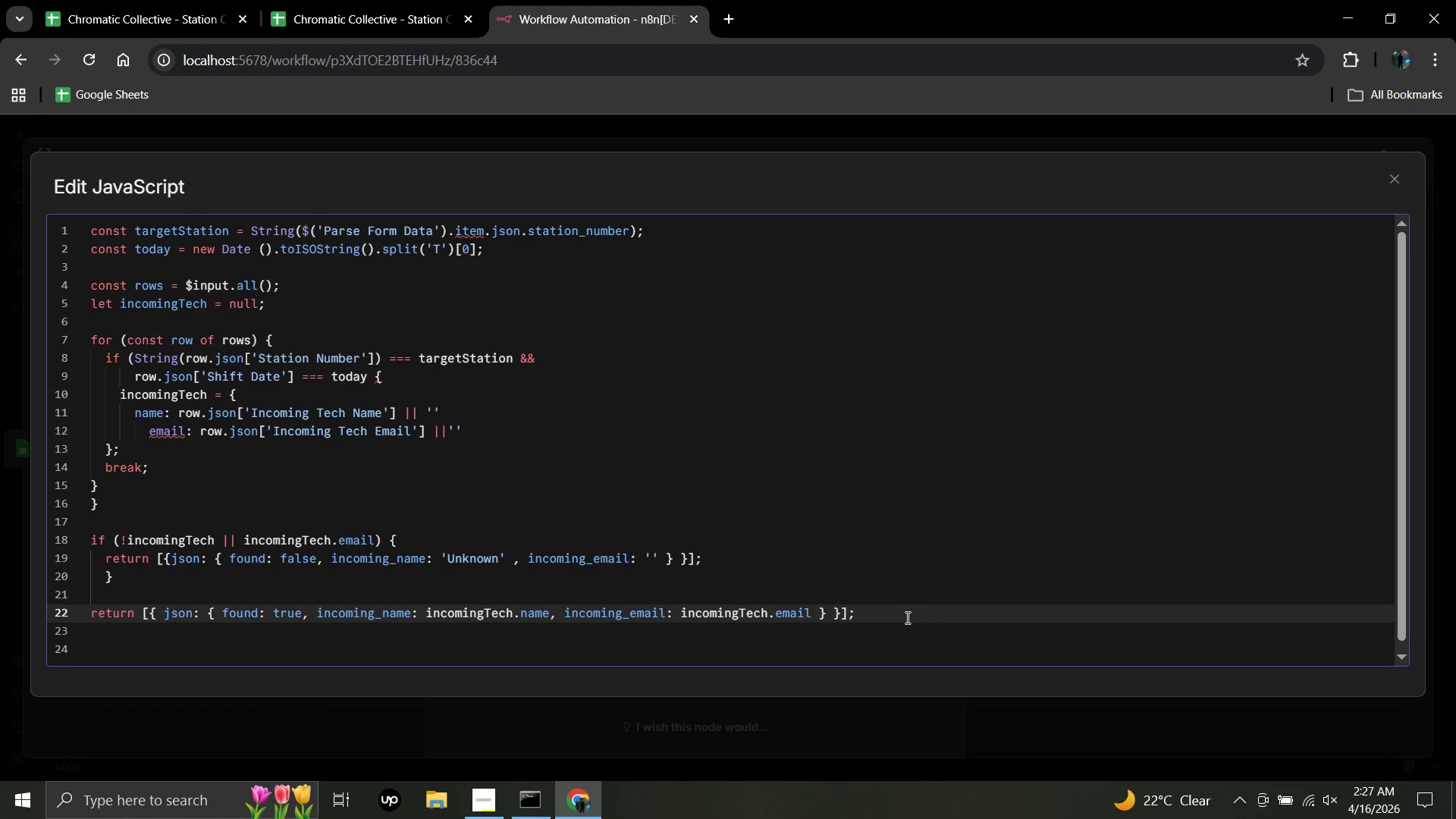 
left_click_drag(start_coordinate=[943, 615], to_coordinate=[974, 619])
 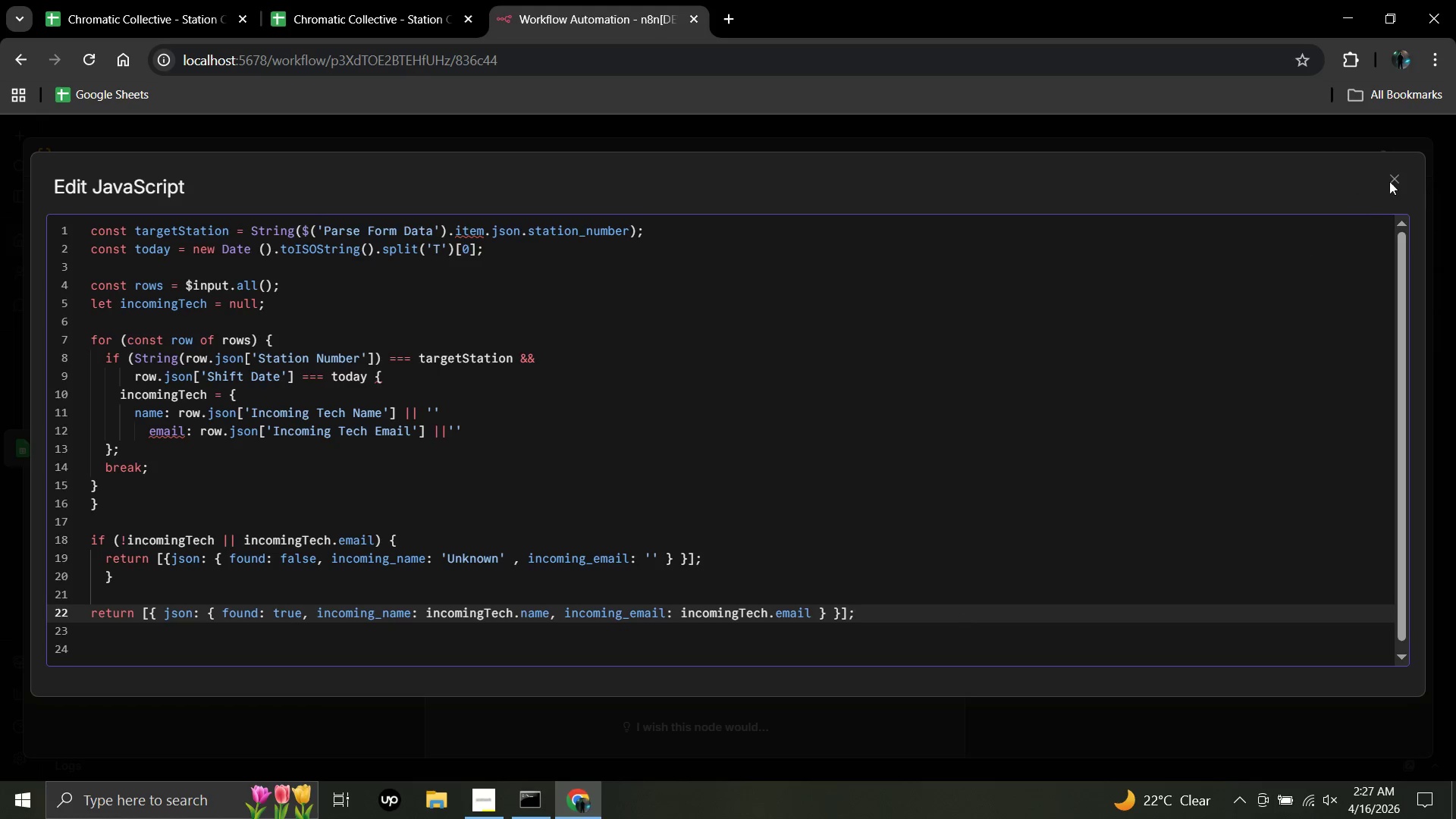 
wait(5.73)
 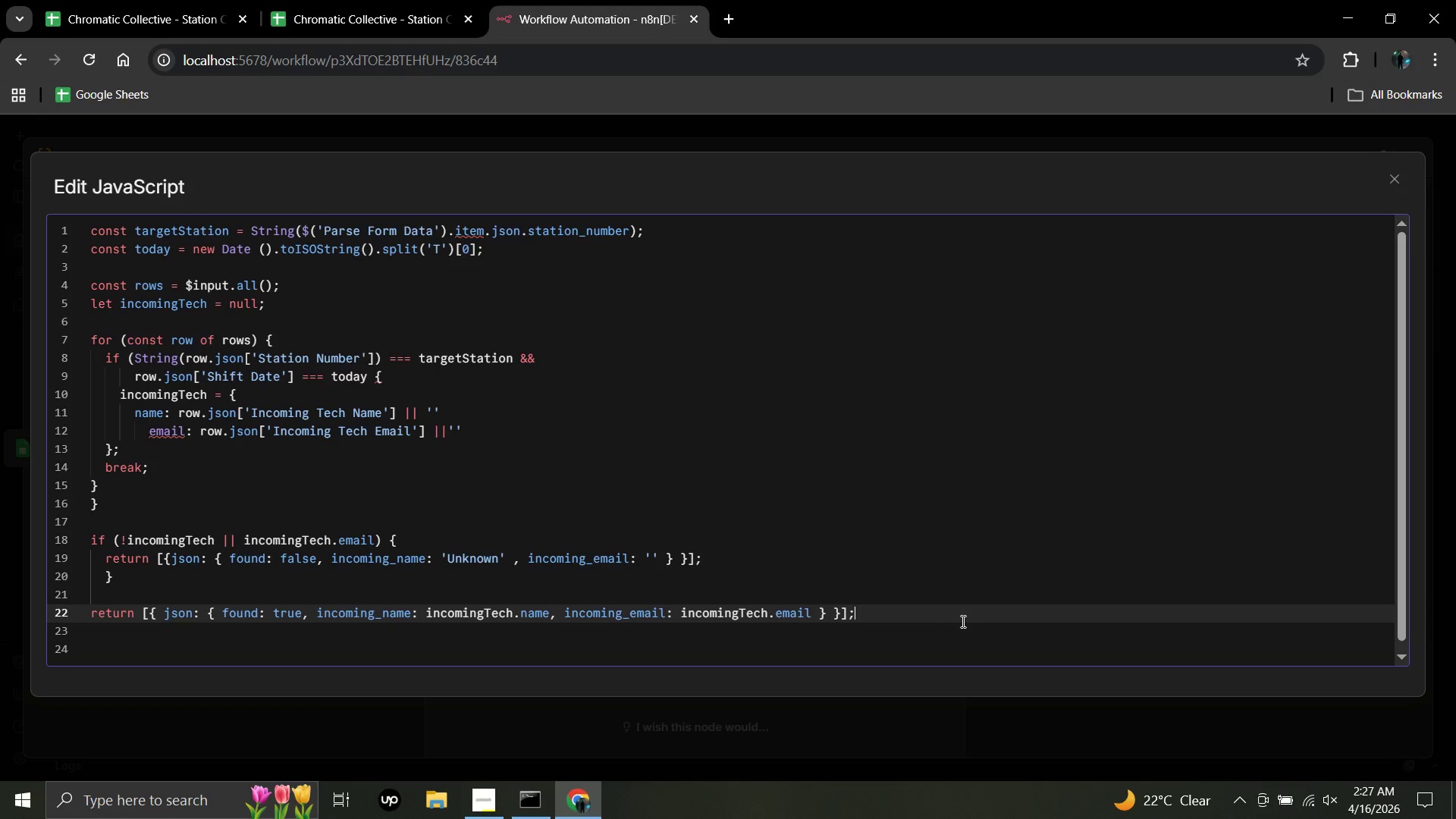 
left_click([1394, 179])
 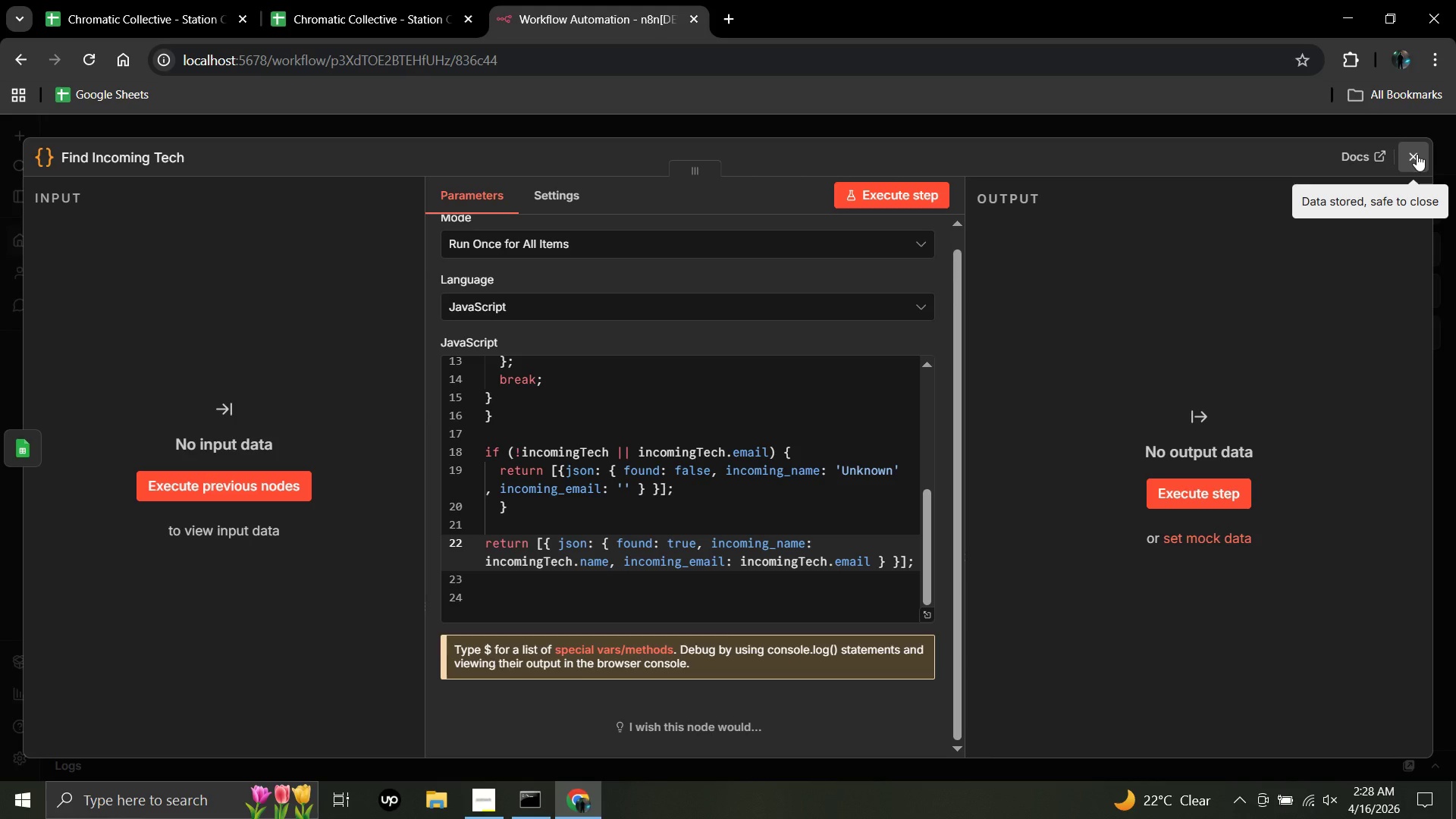 
wait(34.66)
 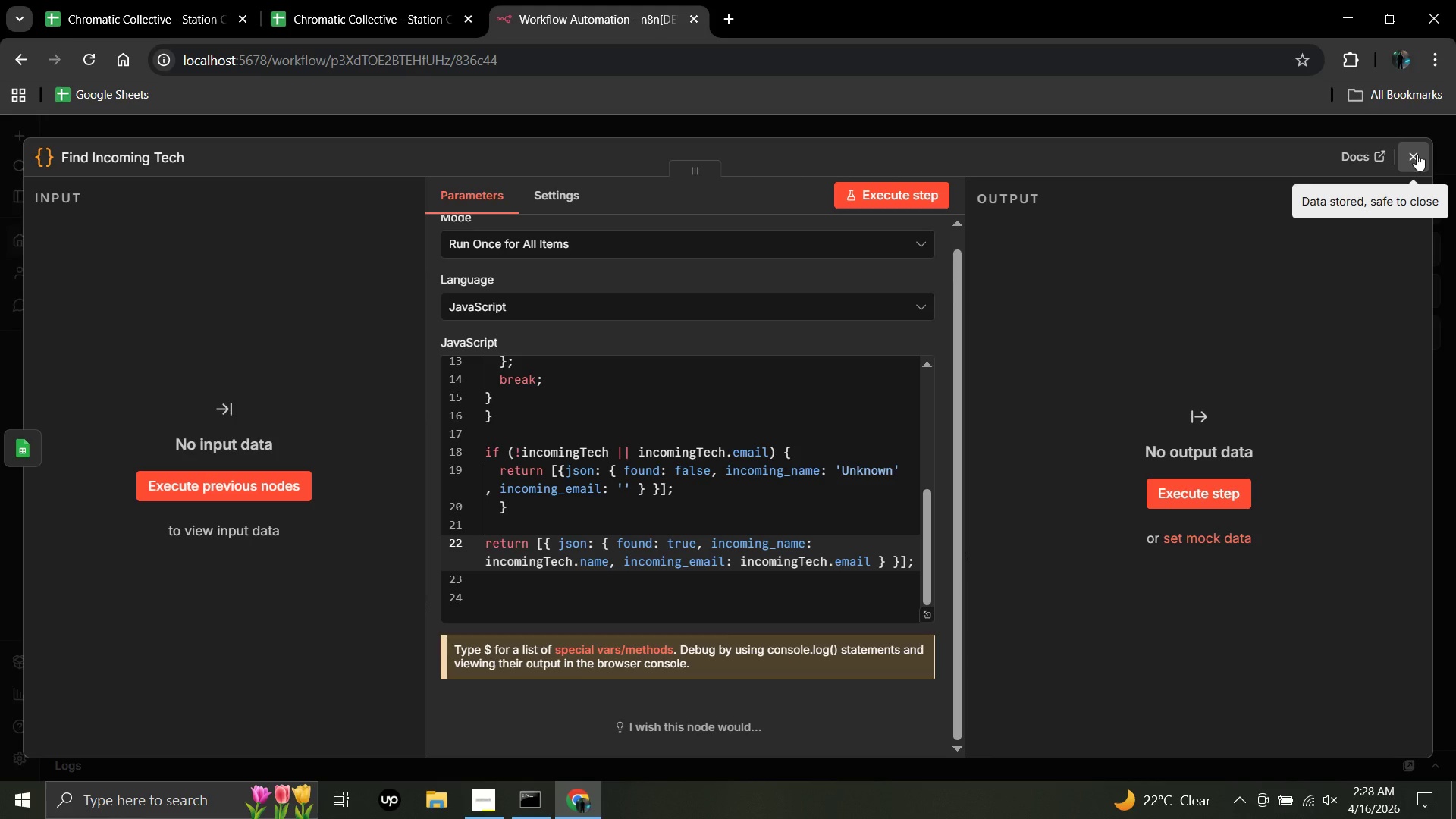 
left_click([1411, 156])
 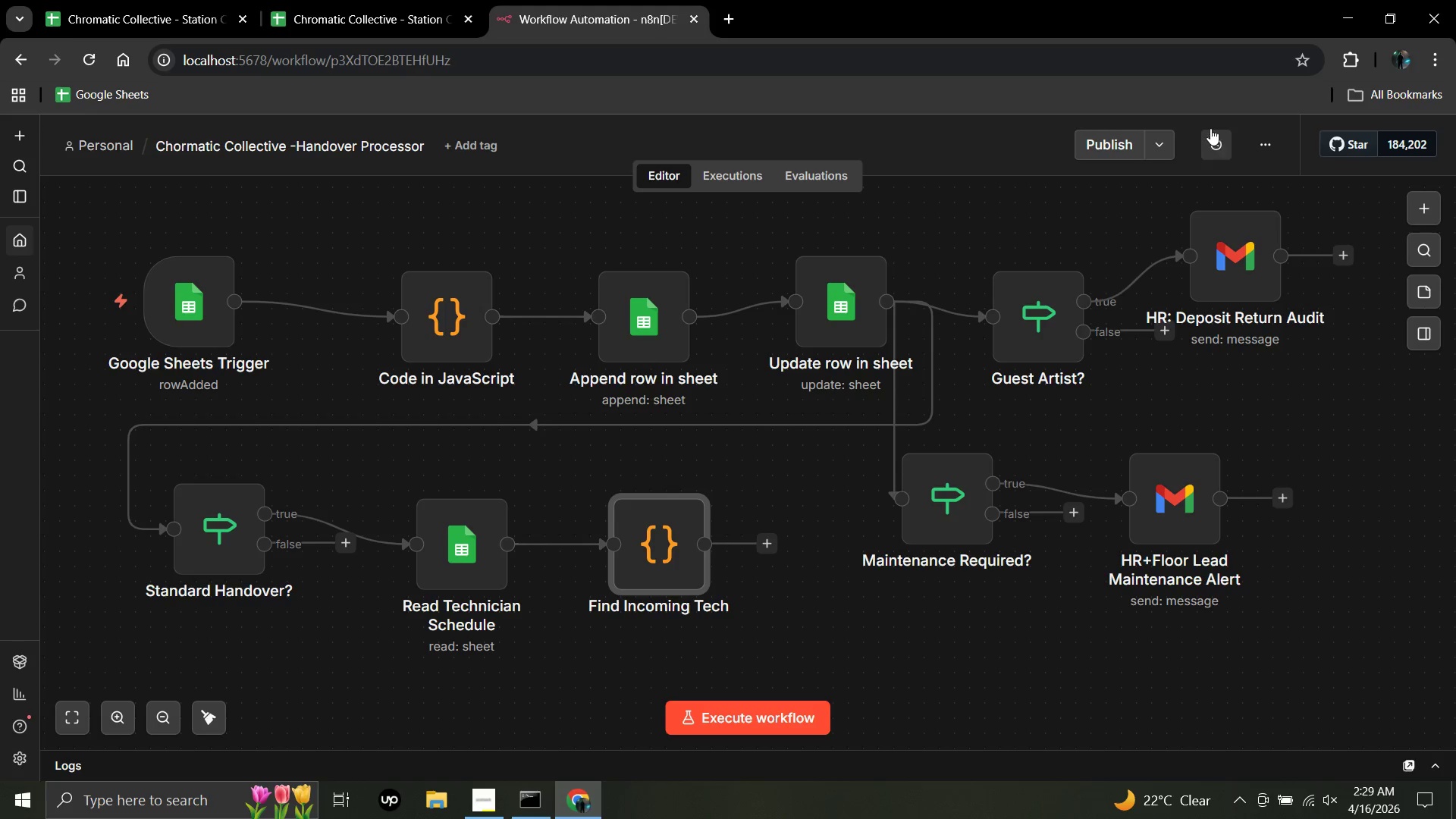 
wait(69.61)
 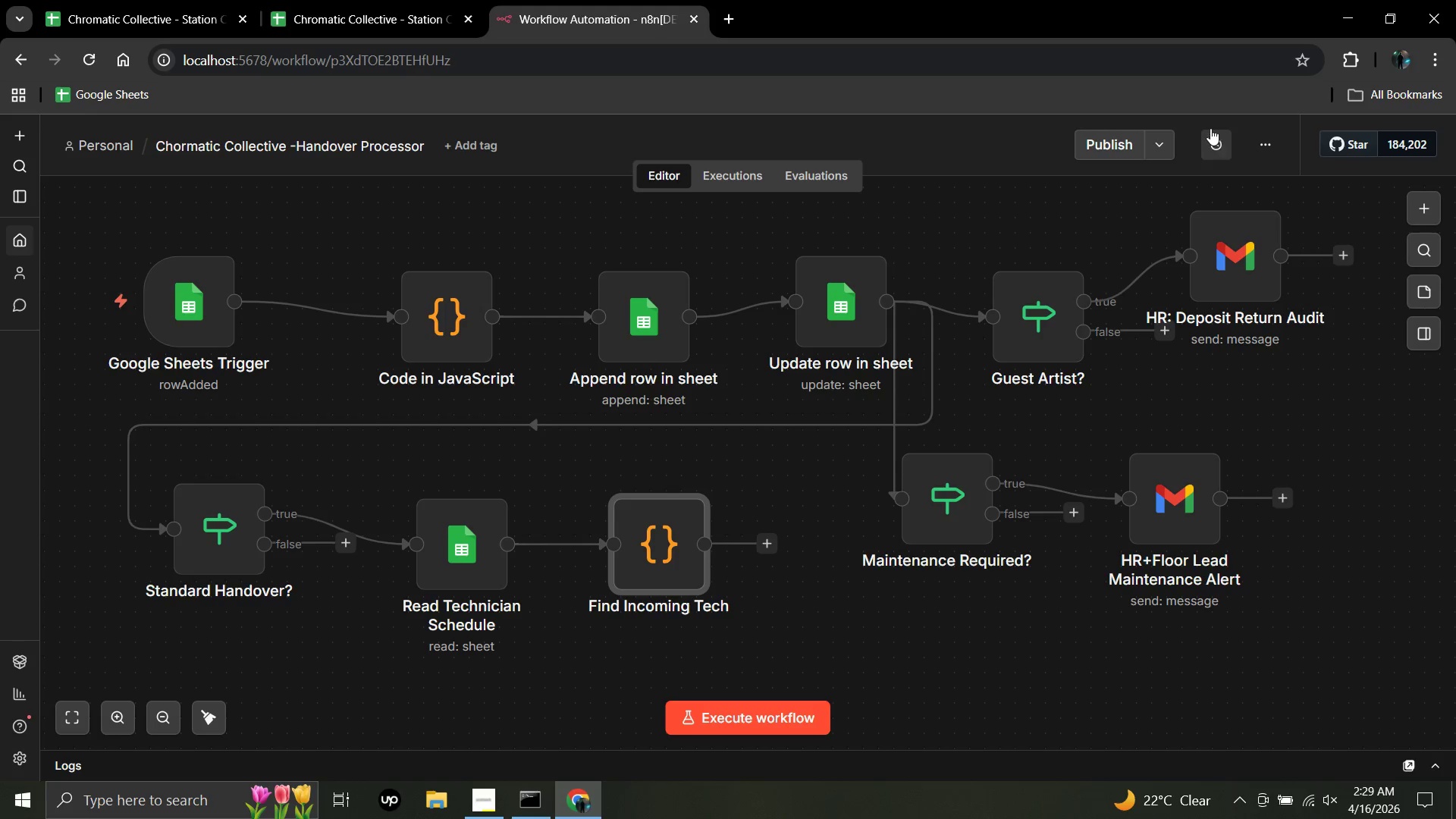 
left_click([1316, 426])
 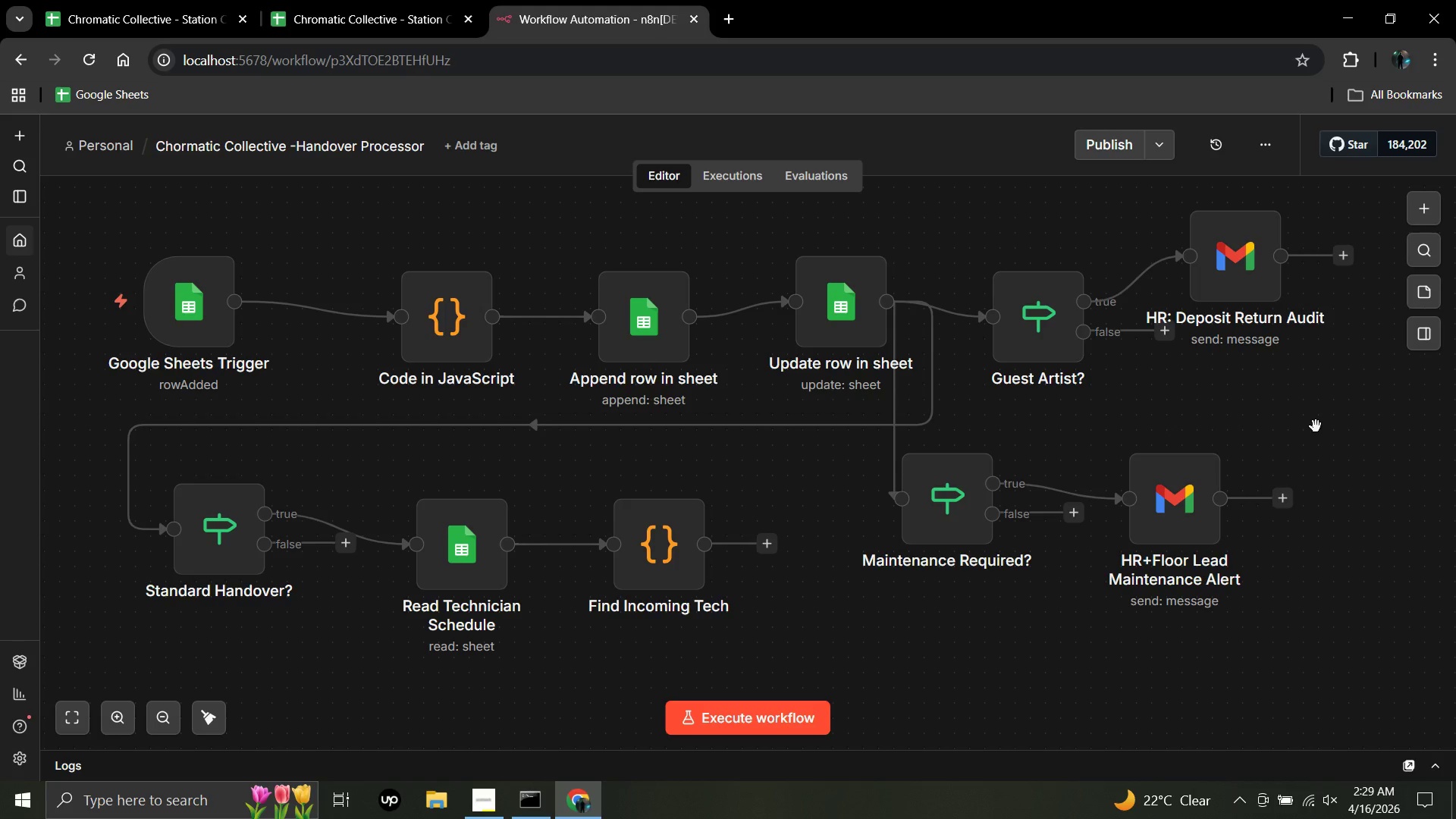 
hold_key(key=ControlLeft, duration=1.51)
scroll: coordinate [1316, 426], scroll_direction: down, amount: 2.0
 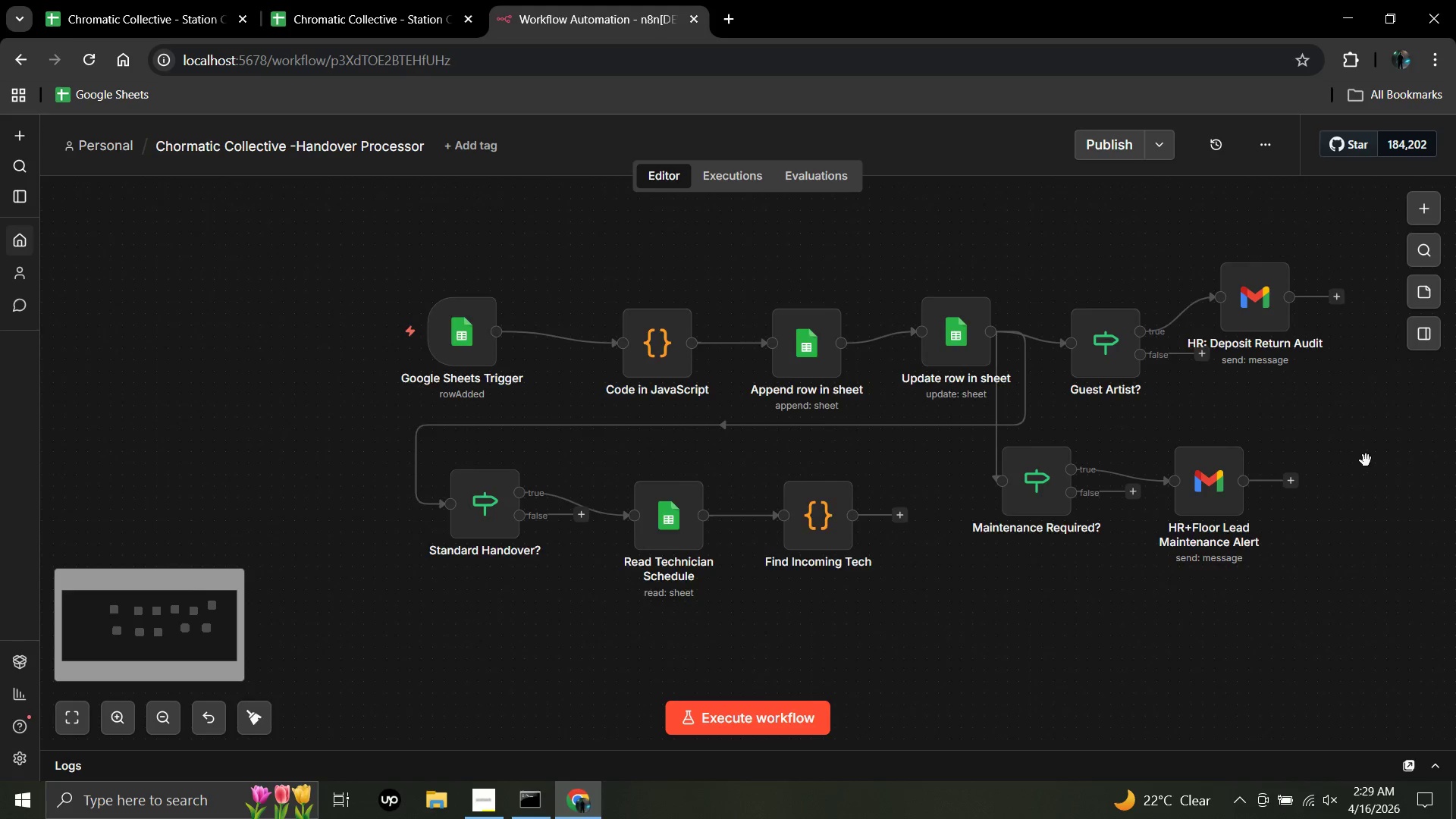 
hold_key(key=ControlLeft, duration=0.44)
 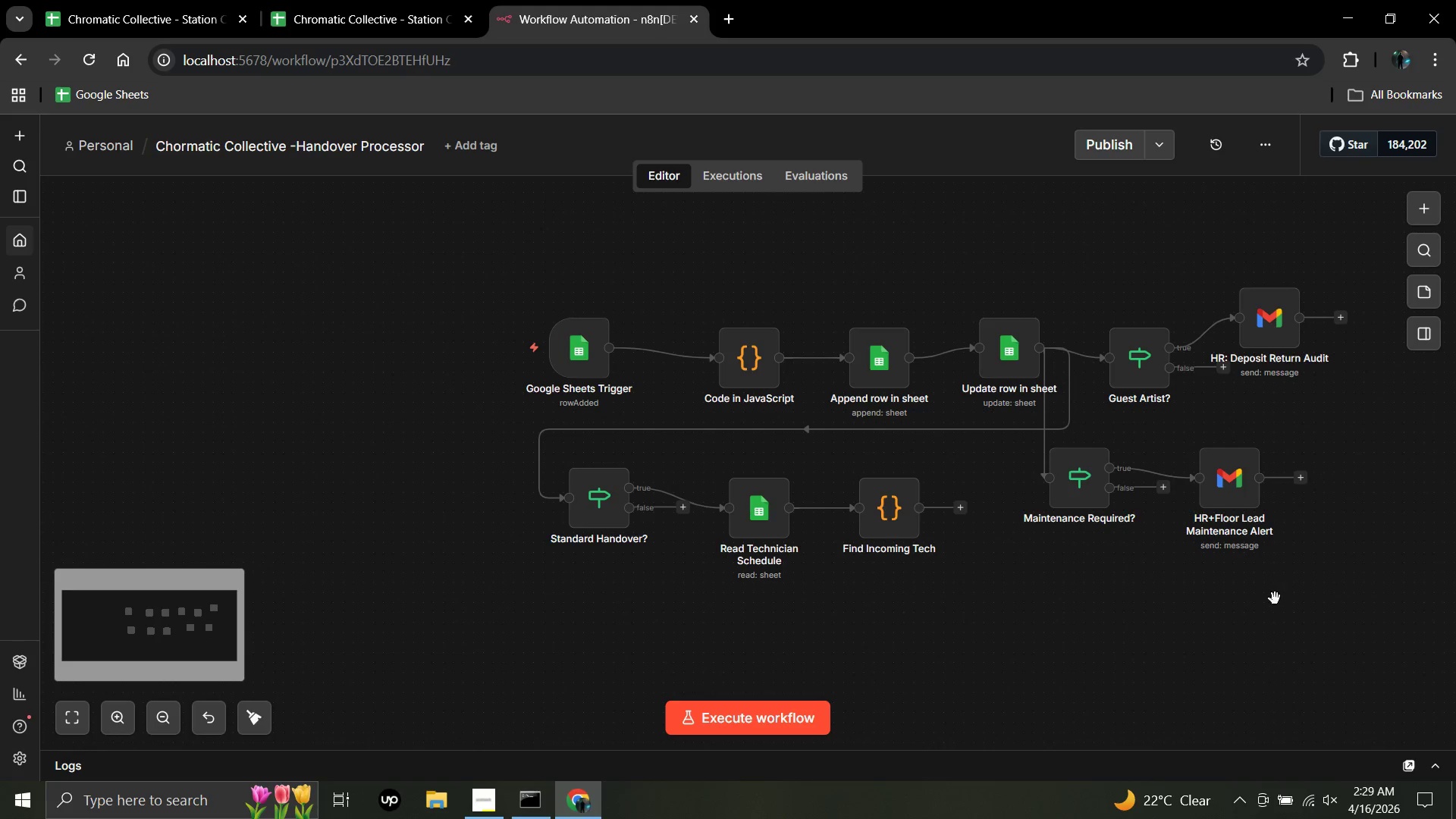 
scroll: coordinate [1367, 458], scroll_direction: down, amount: 1.0
 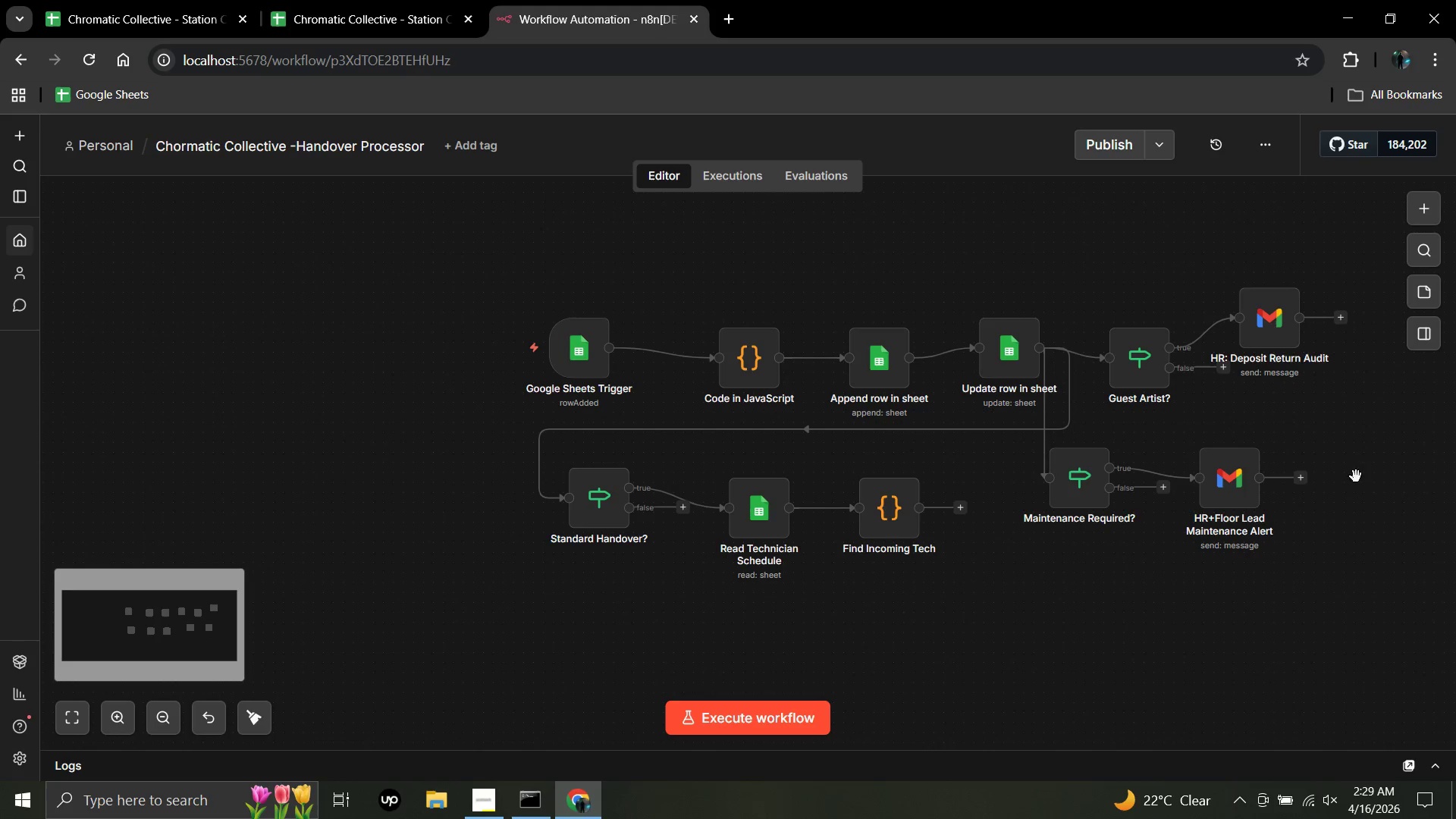 
hold_key(key=ControlLeft, duration=0.83)
left_click_drag(start_coordinate=[1275, 598], to_coordinate=[1159, 589])
 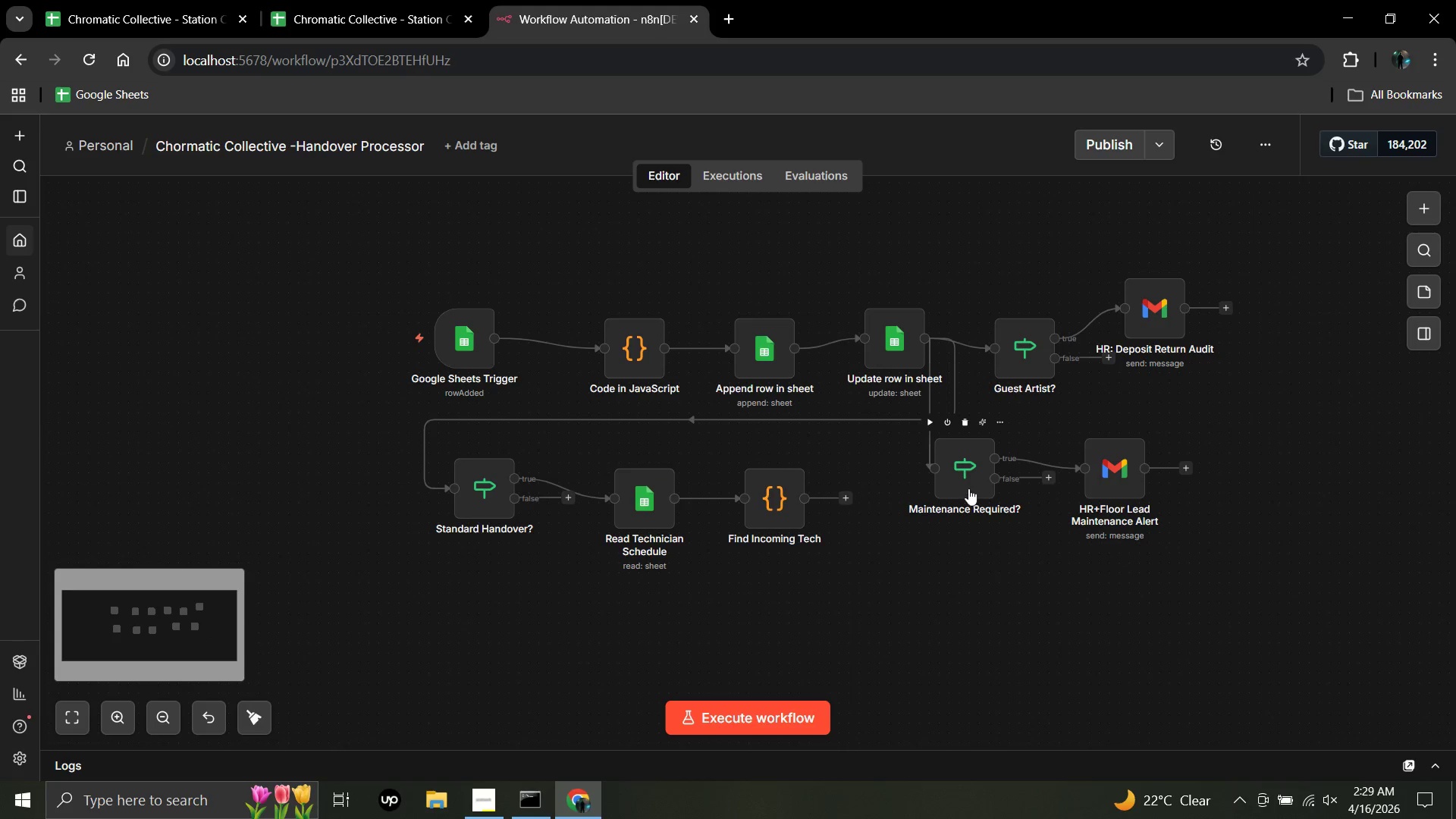 
hold_key(key=ControlLeft, duration=1.51)
left_click([966, 485])
 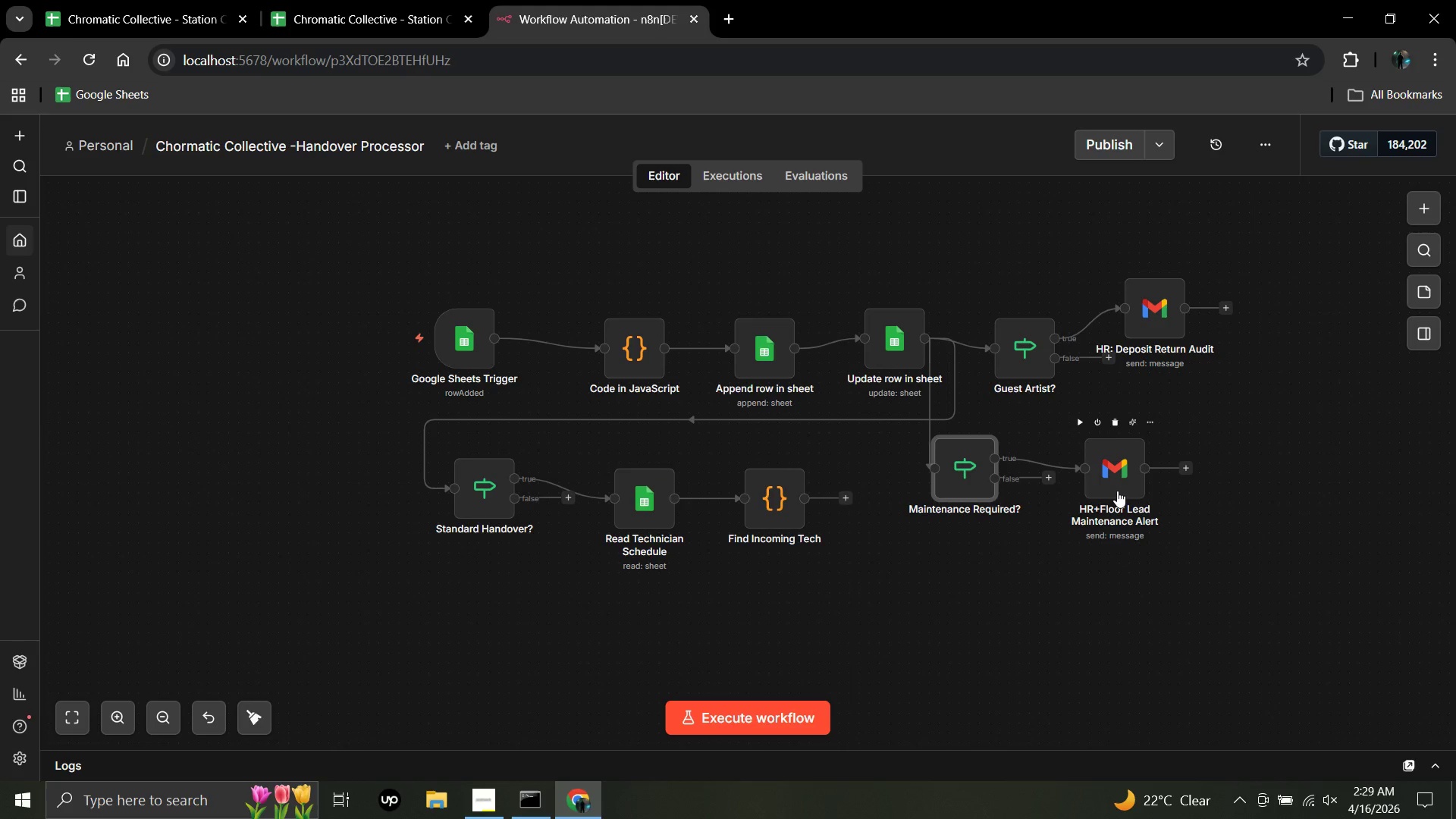 
left_click([1117, 491])
 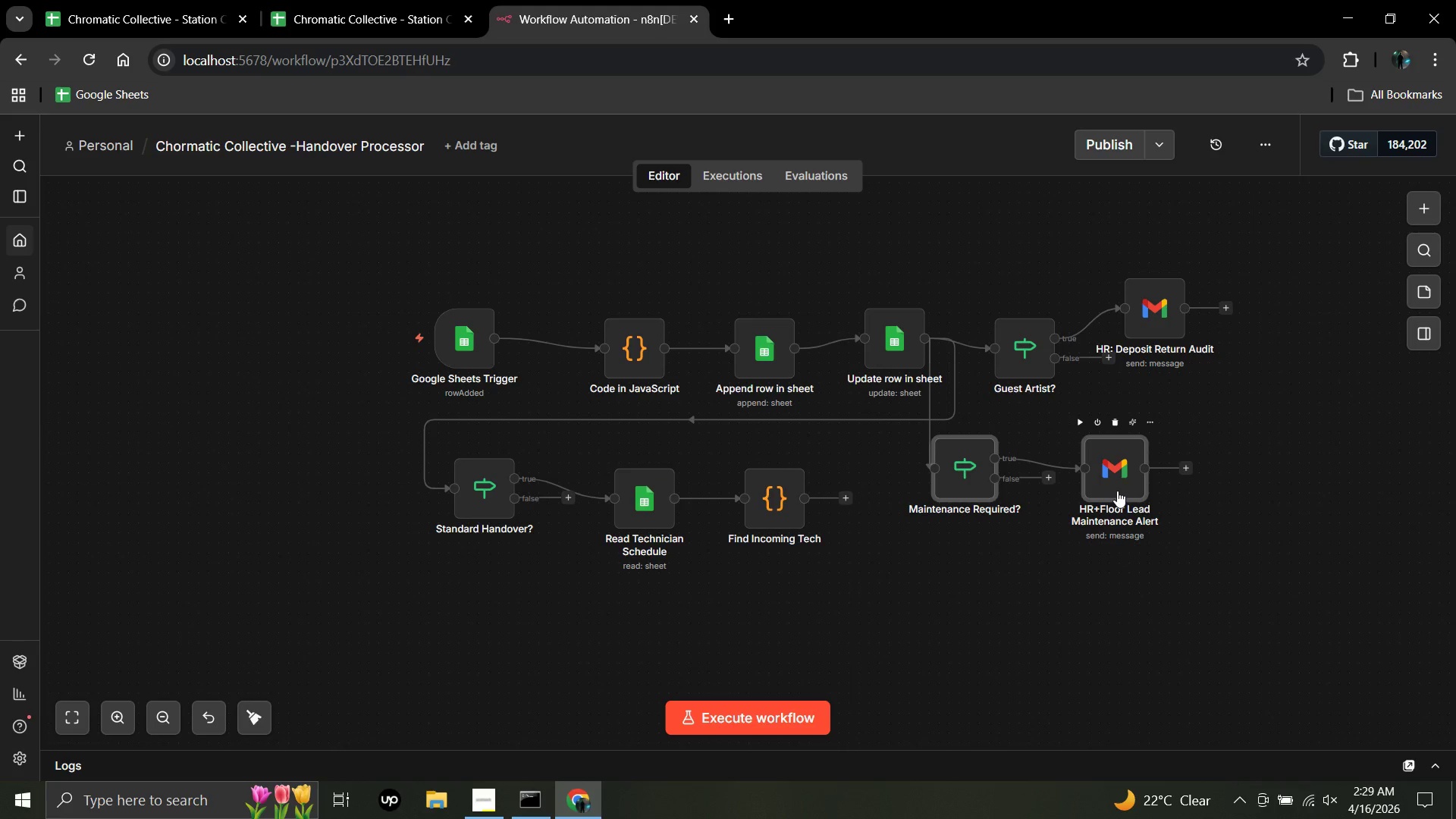 
hold_key(key=ControlLeft, duration=1.52)
left_click_drag(start_coordinate=[1117, 491], to_coordinate=[1192, 247])
 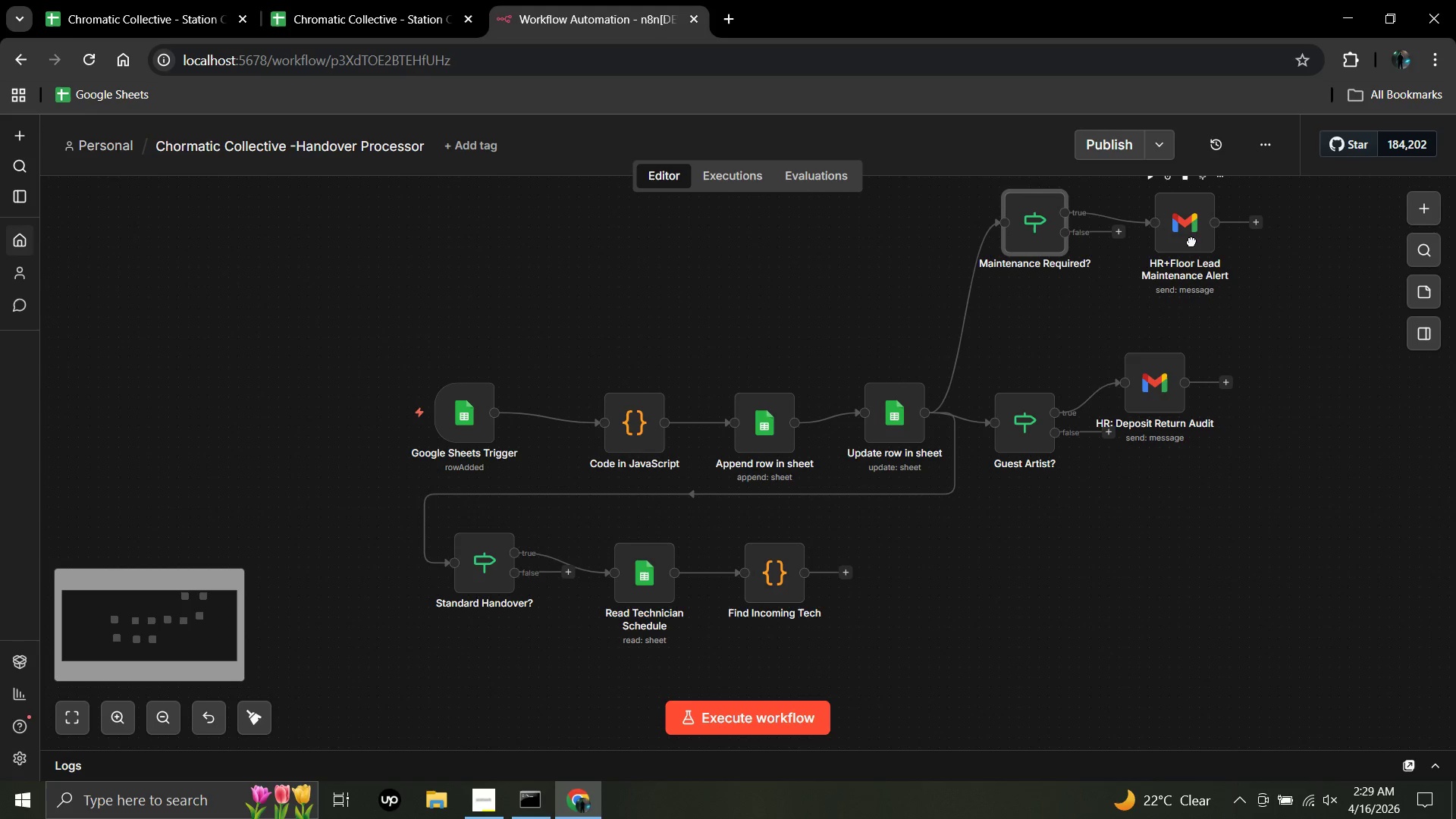 
hold_key(key=ControlLeft, duration=1.51)
 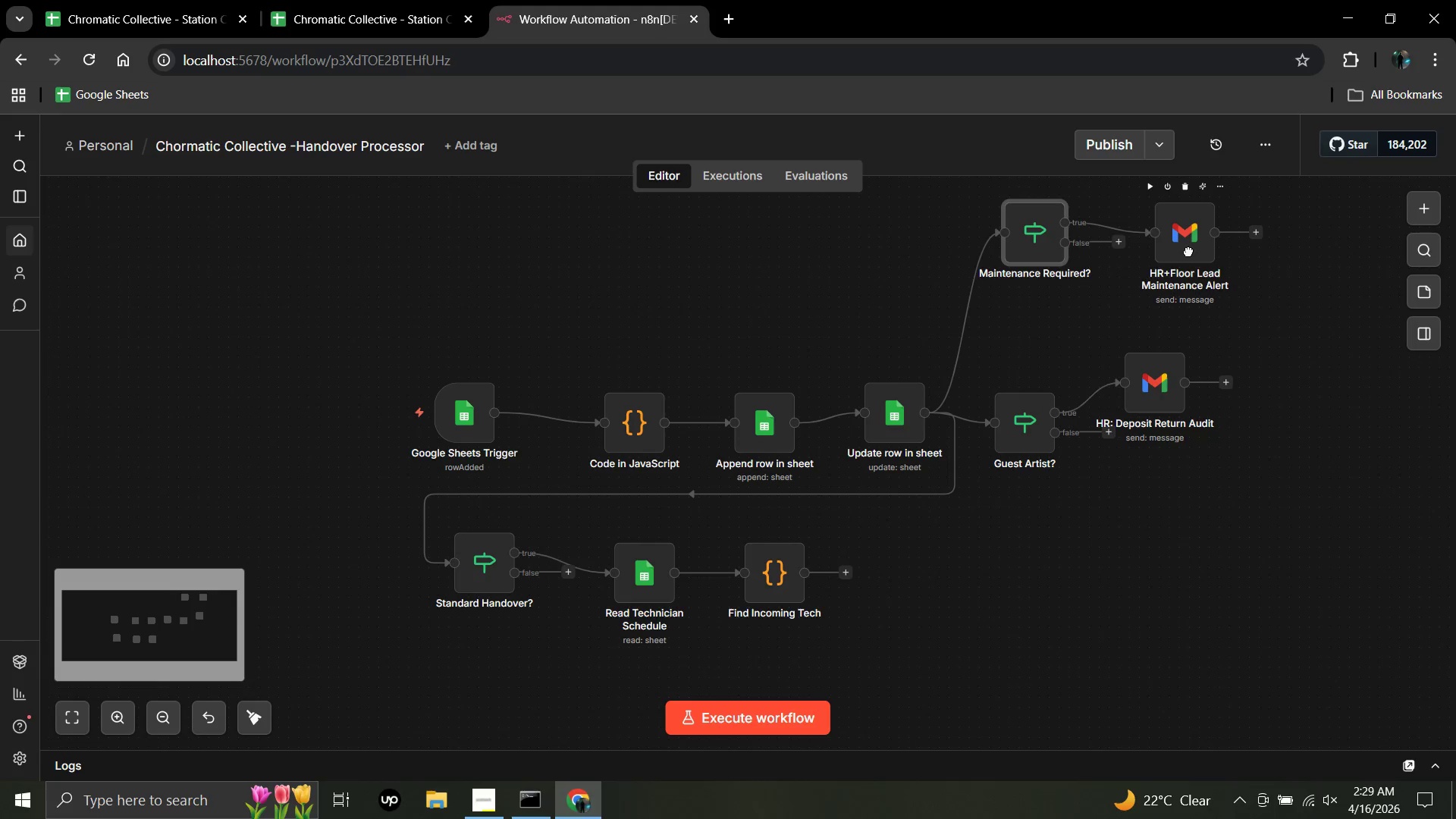 
hold_key(key=ControlLeft, duration=1.42)
 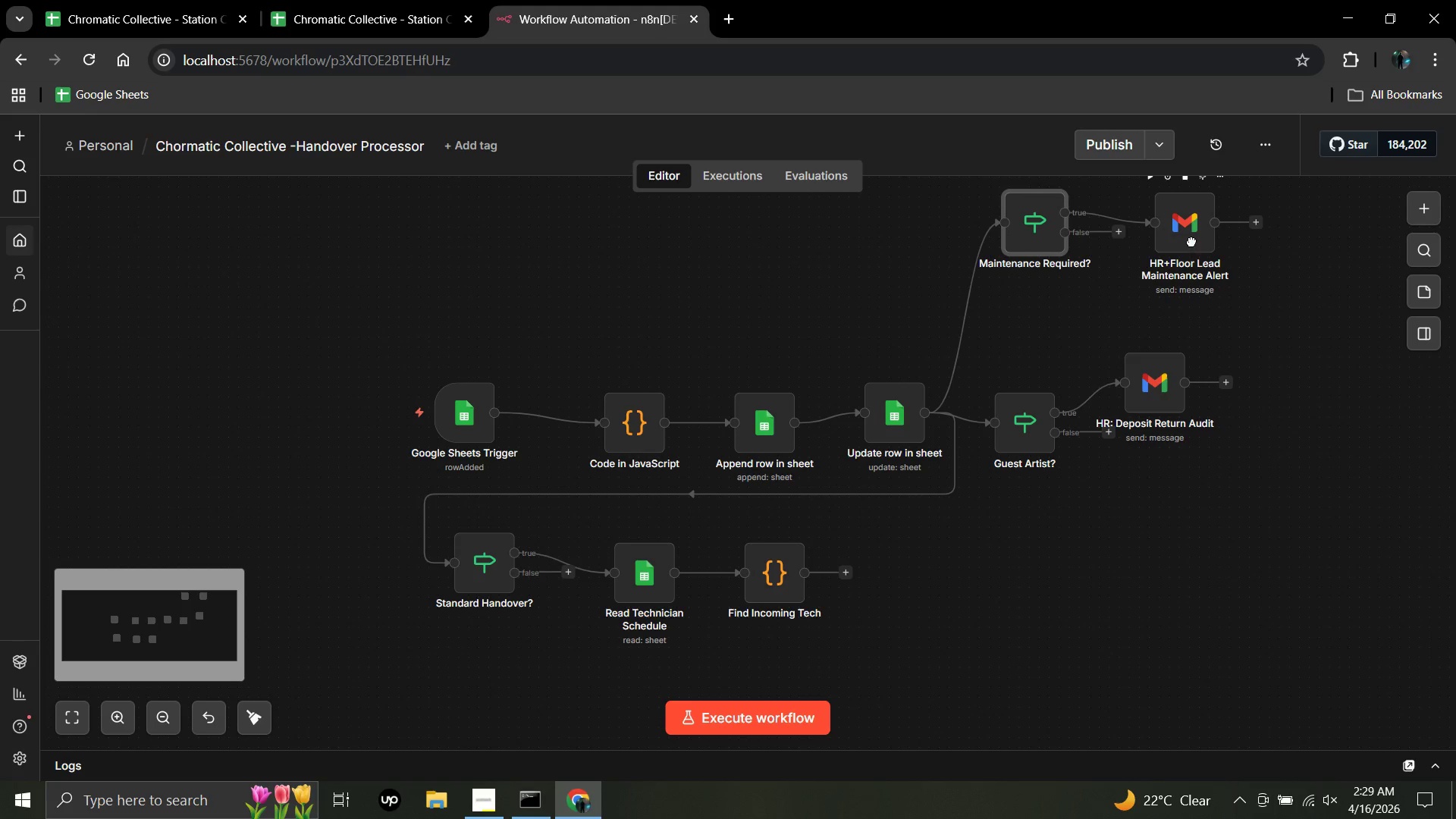 
left_click_drag(start_coordinate=[1191, 246], to_coordinate=[1191, 239])
 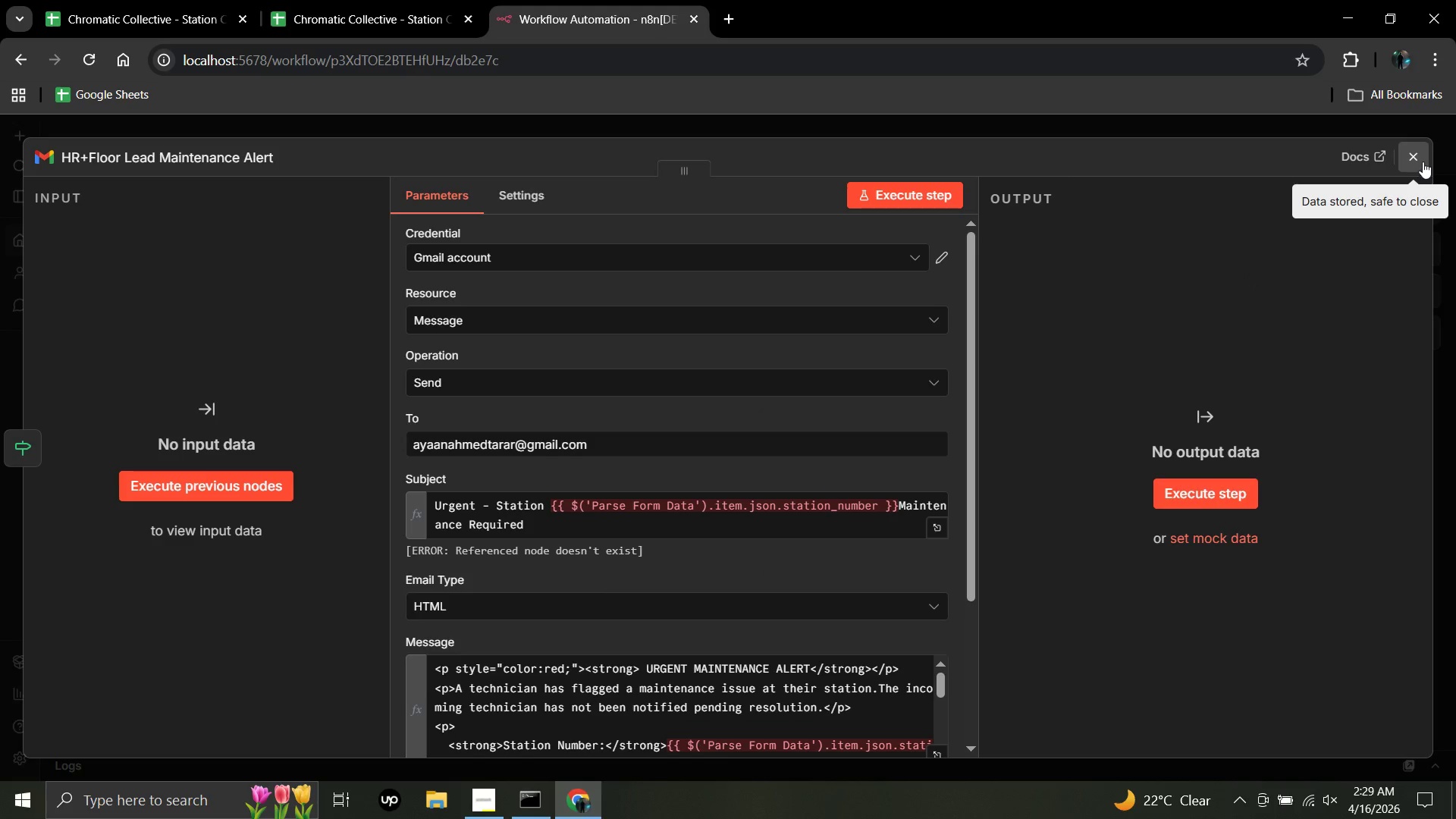 
left_click([1422, 161])
 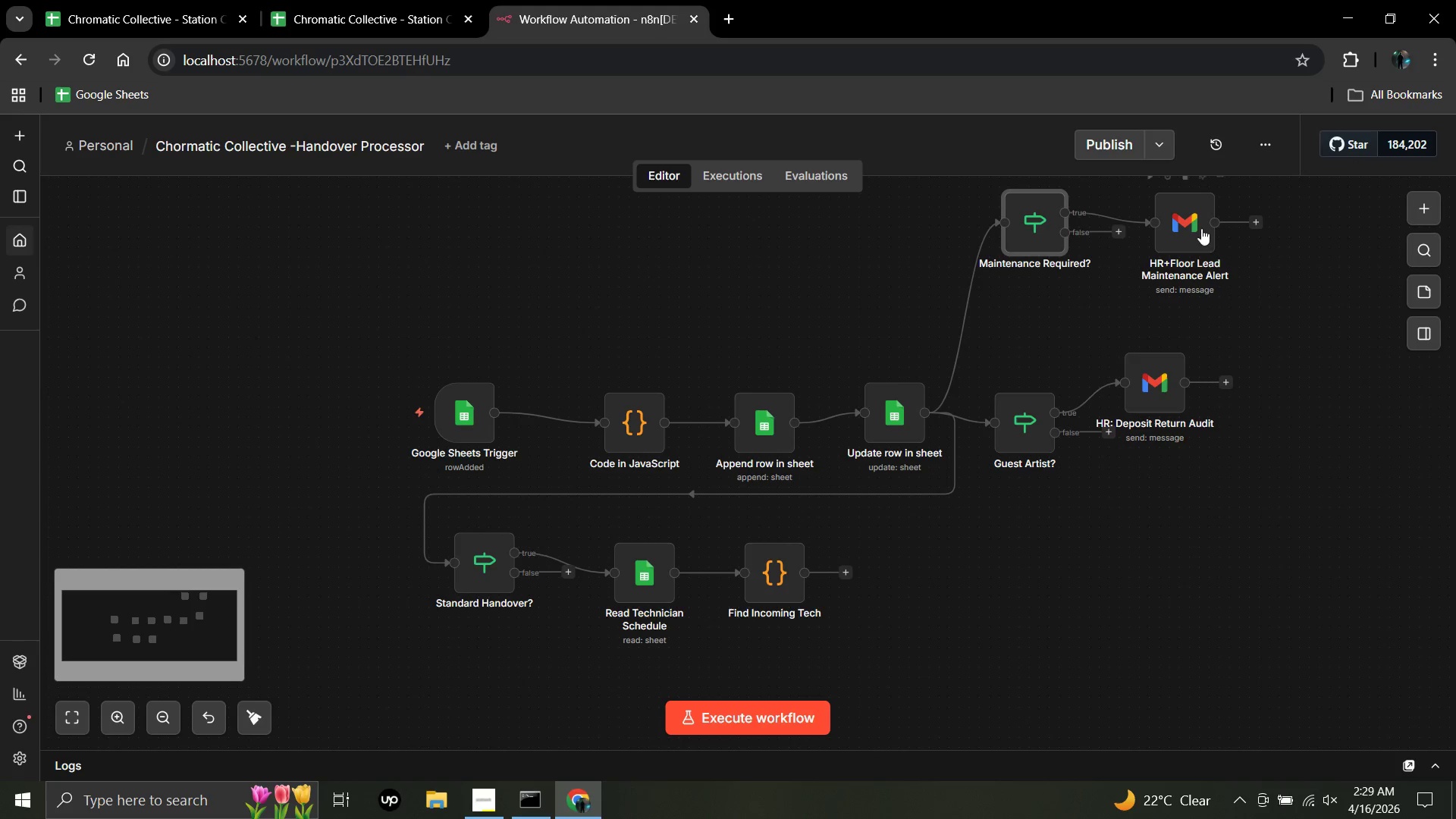 
left_click_drag(start_coordinate=[1196, 228], to_coordinate=[1196, 218])
 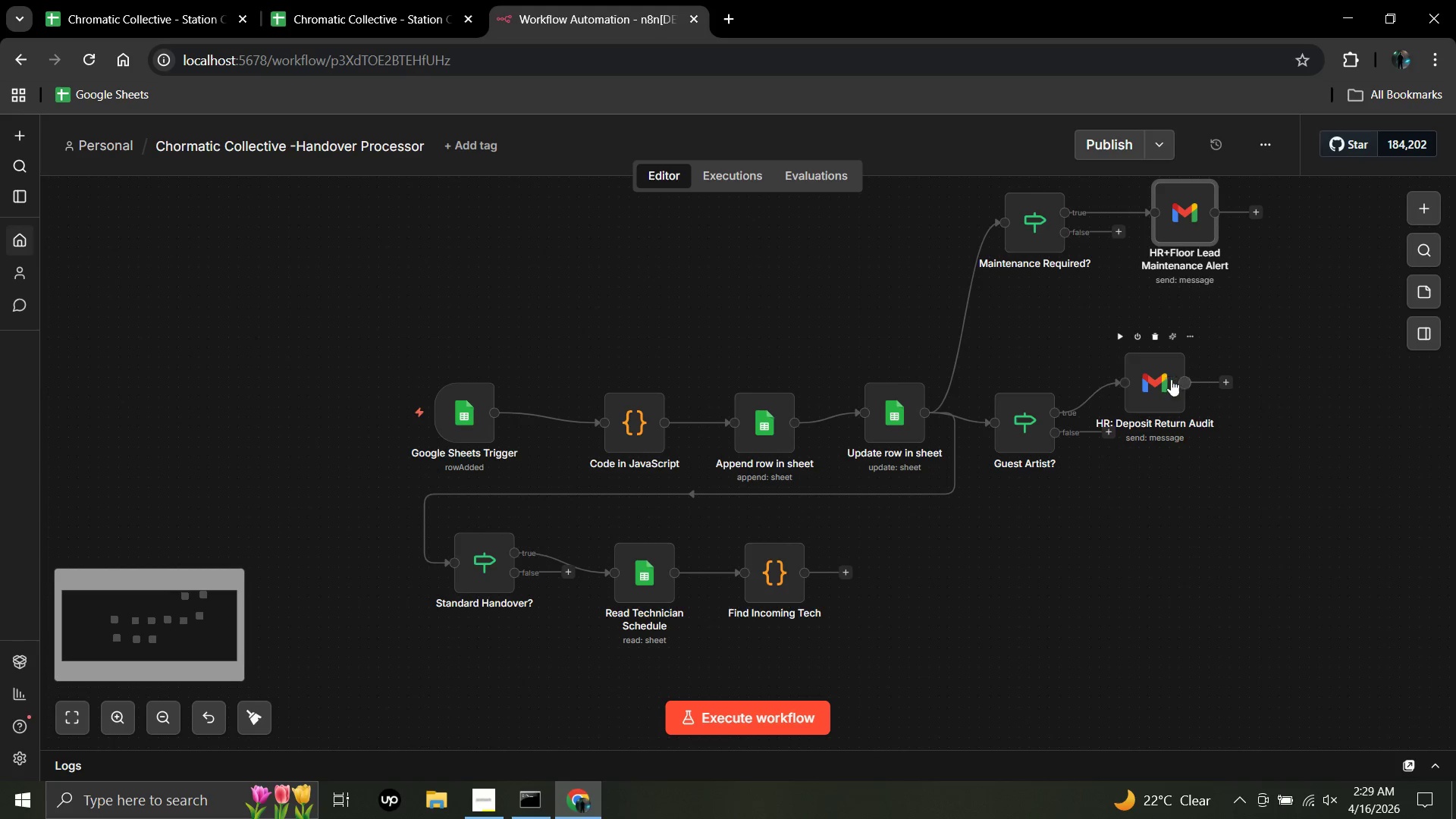 
left_click_drag(start_coordinate=[1161, 383], to_coordinate=[1191, 411])
 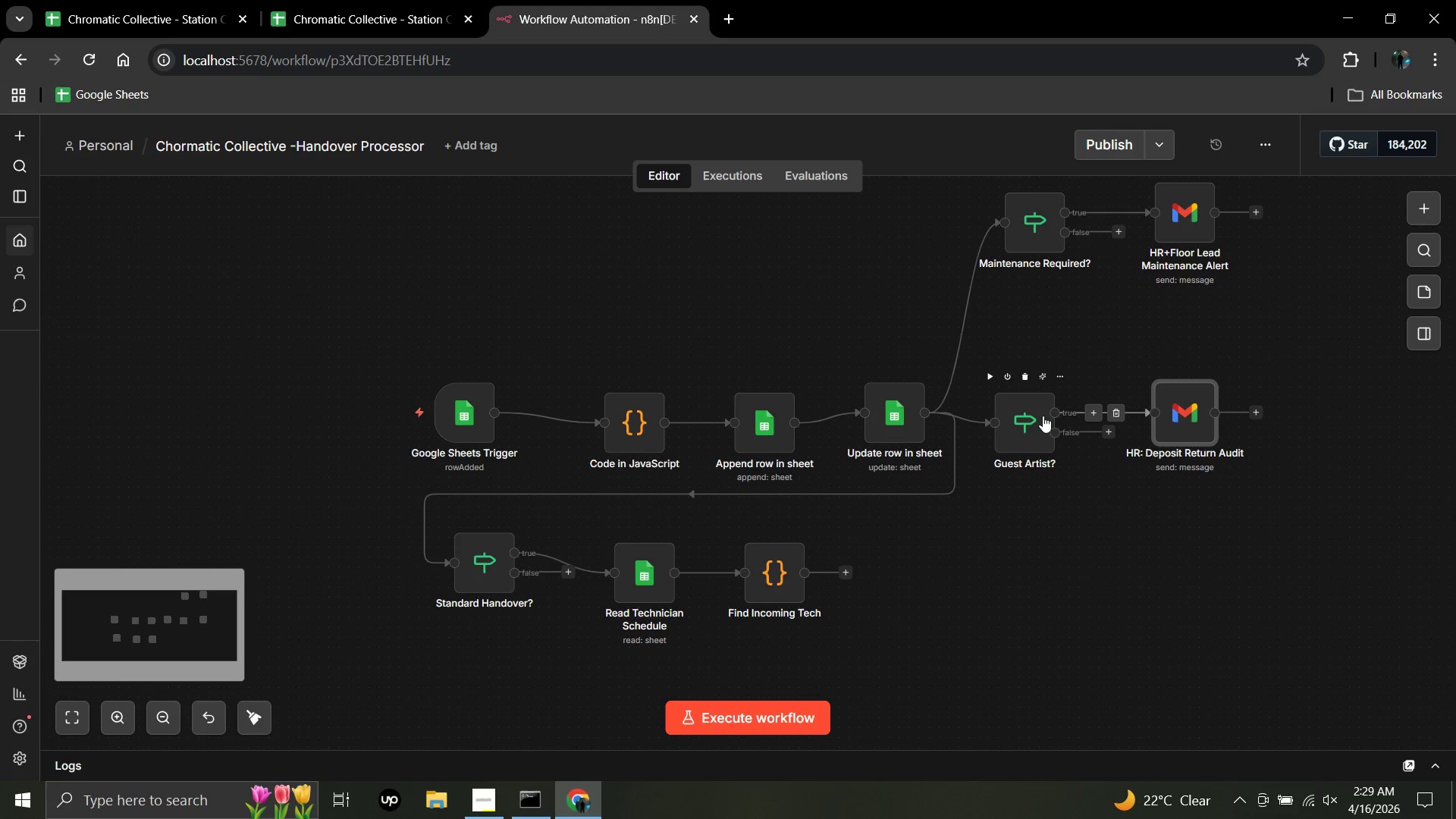 
hold_key(key=ControlLeft, duration=1.52)
left_click([1031, 420])
 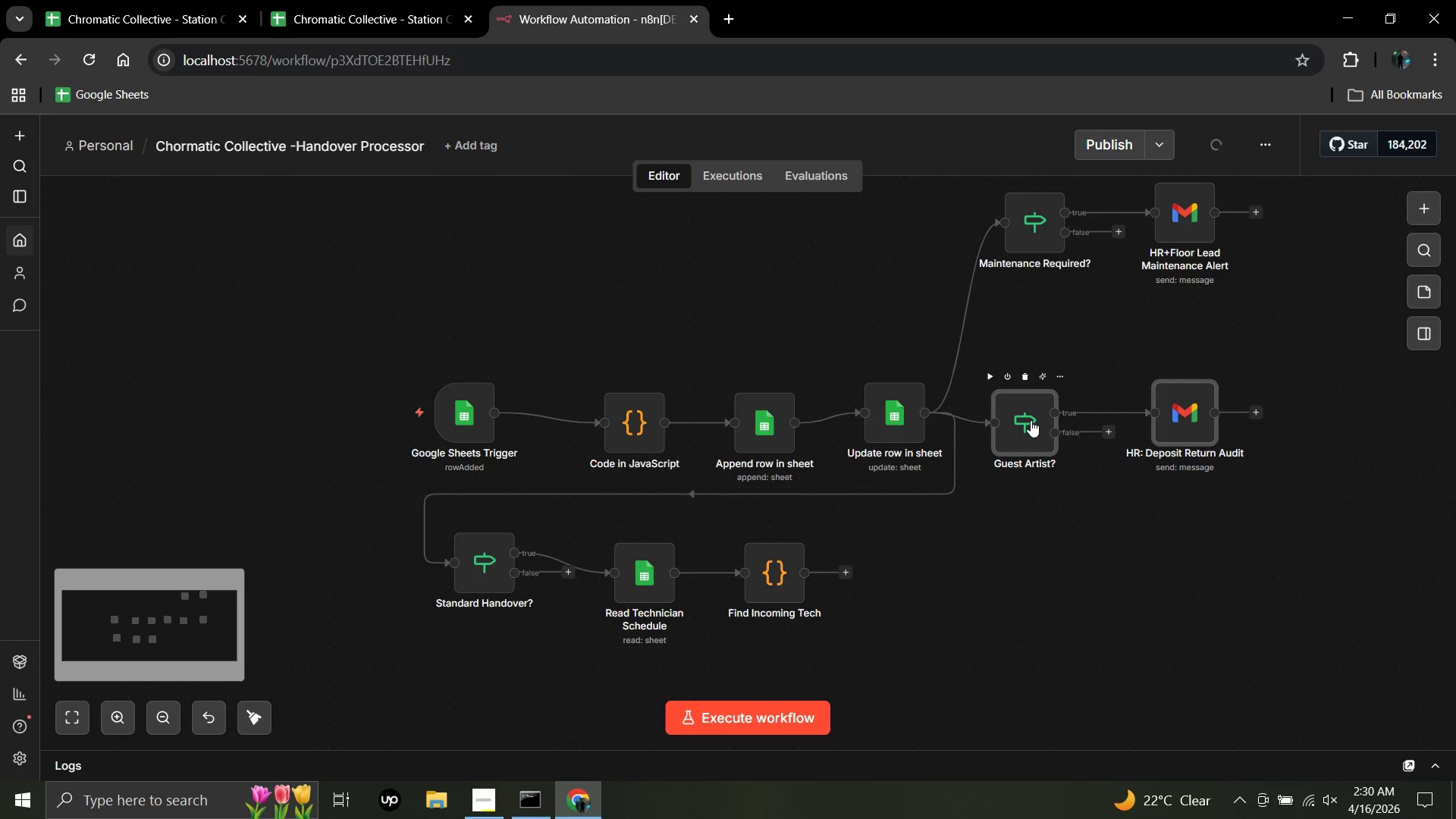 
left_click_drag(start_coordinate=[1031, 420], to_coordinate=[1086, 413])
 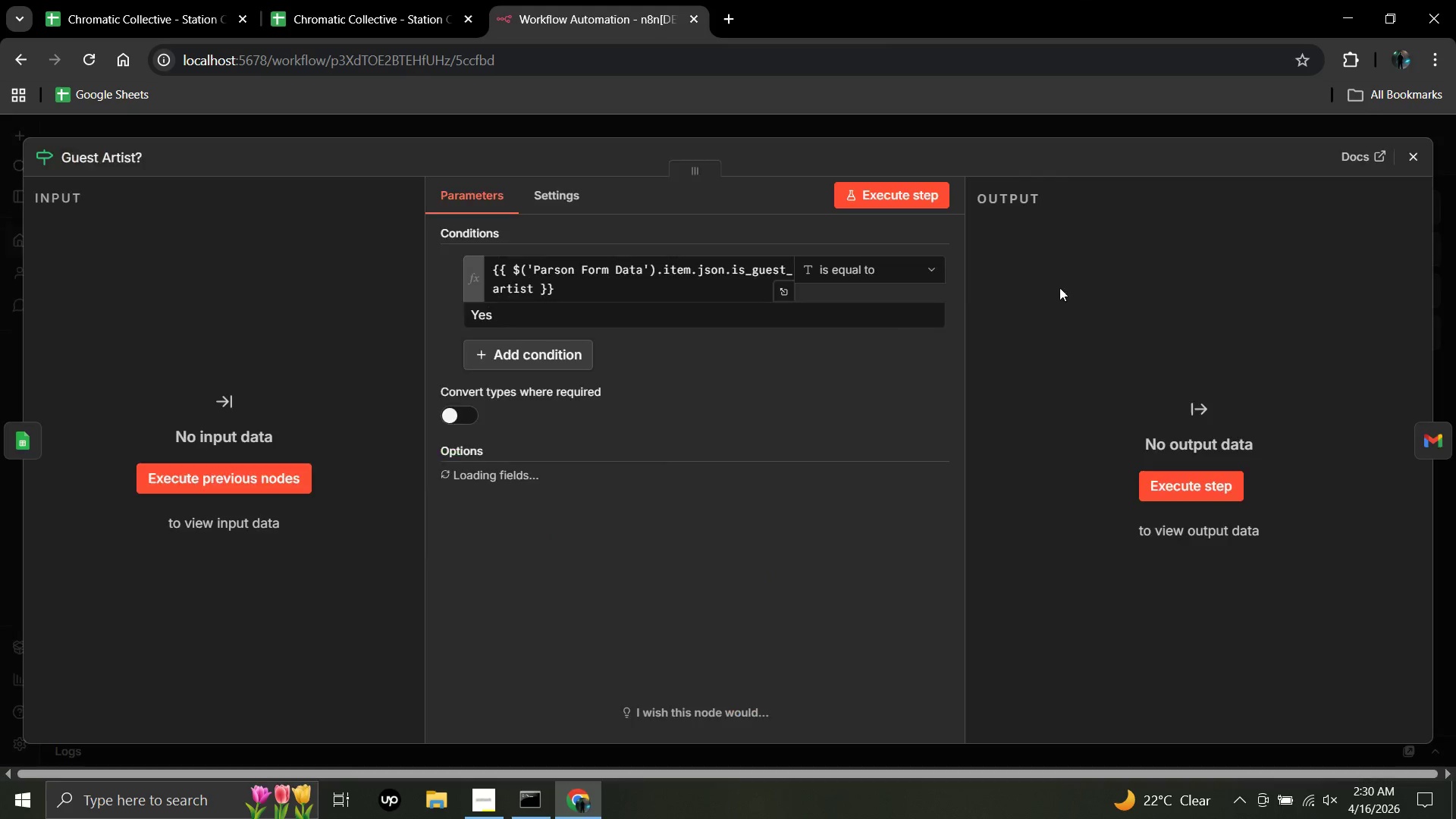 
hold_key(key=ControlLeft, duration=0.91)
 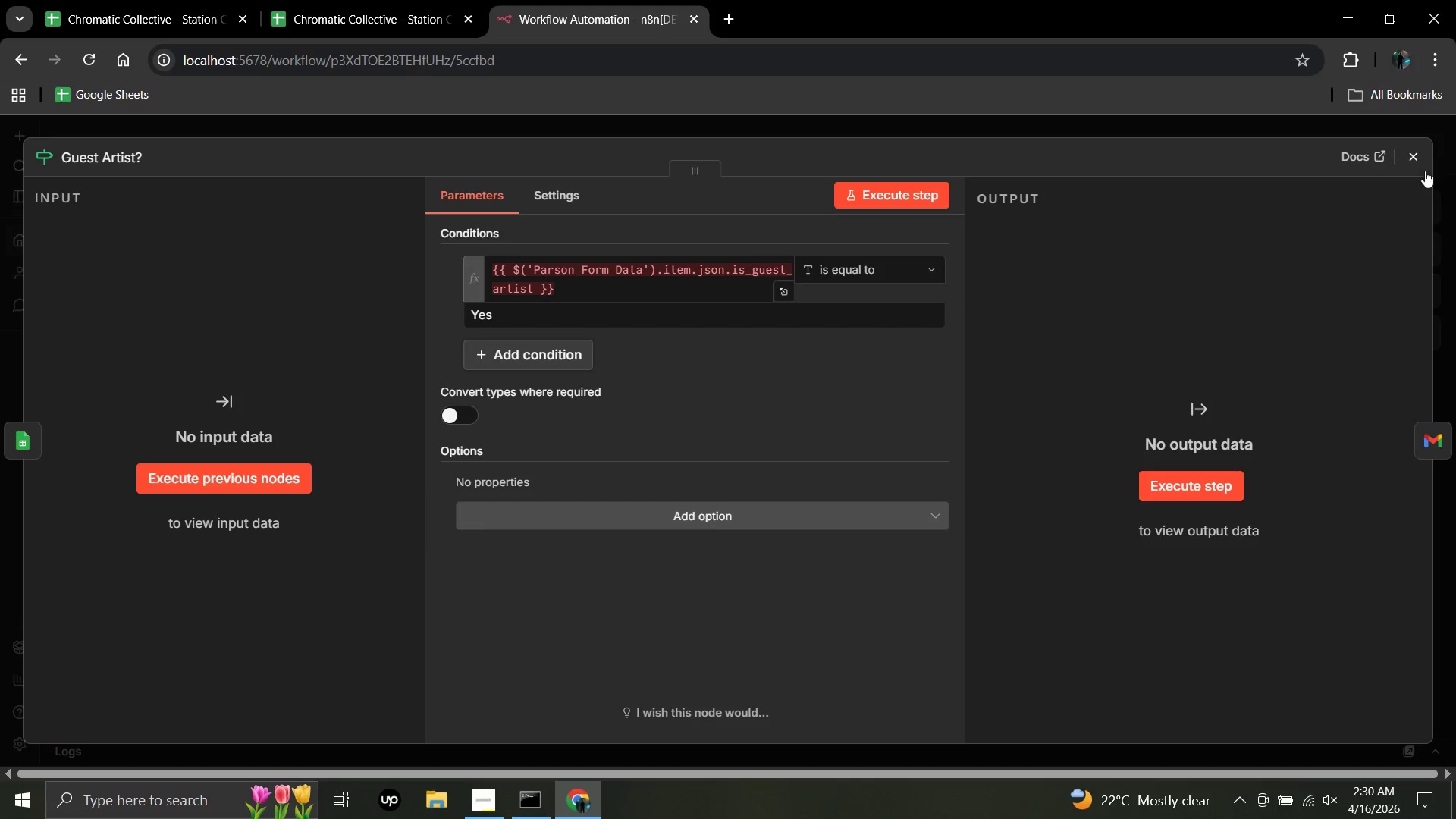 
left_click([1420, 165])
 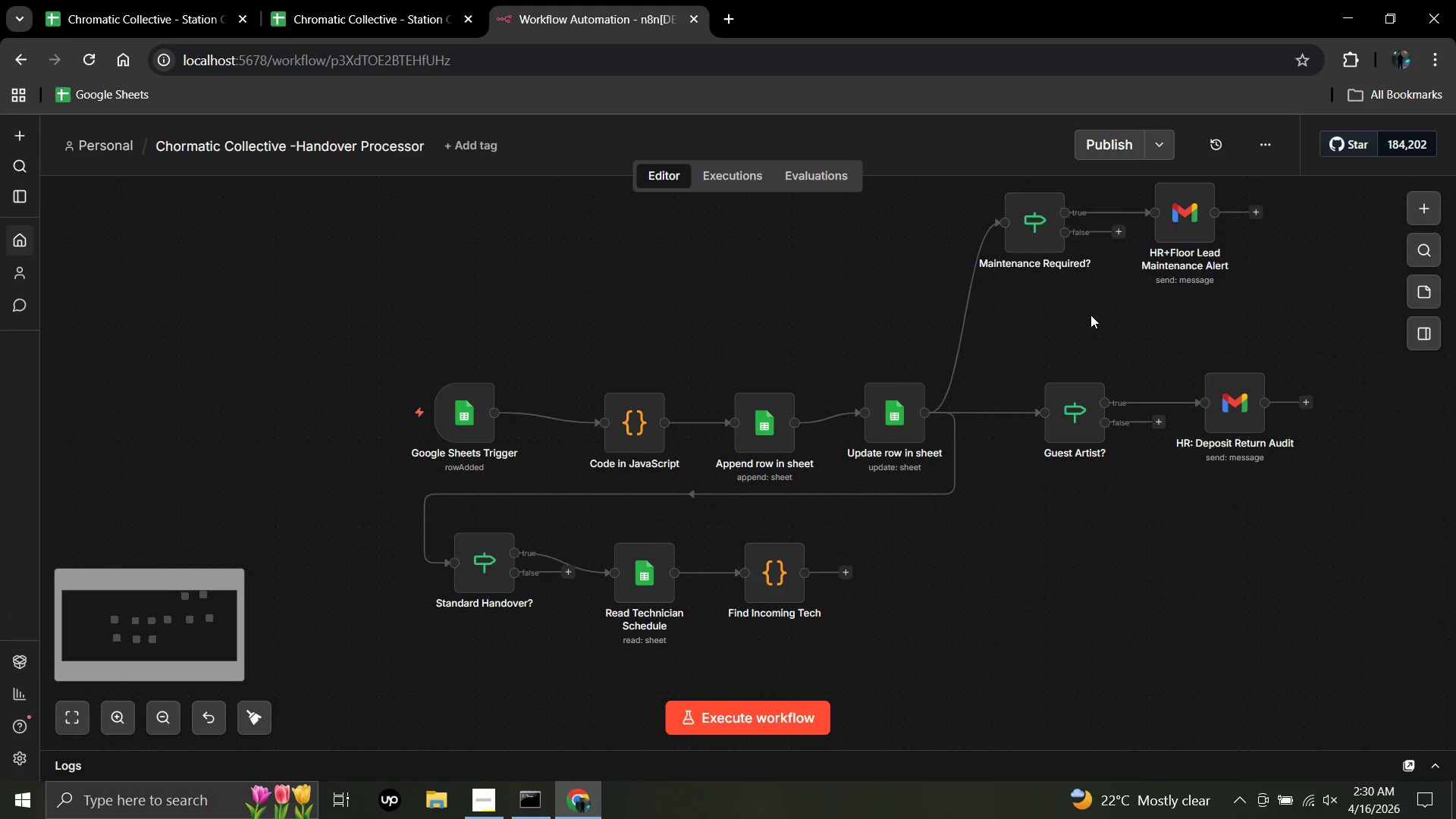 
hold_key(key=ControlLeft, duration=1.52)
left_click([1032, 240])
 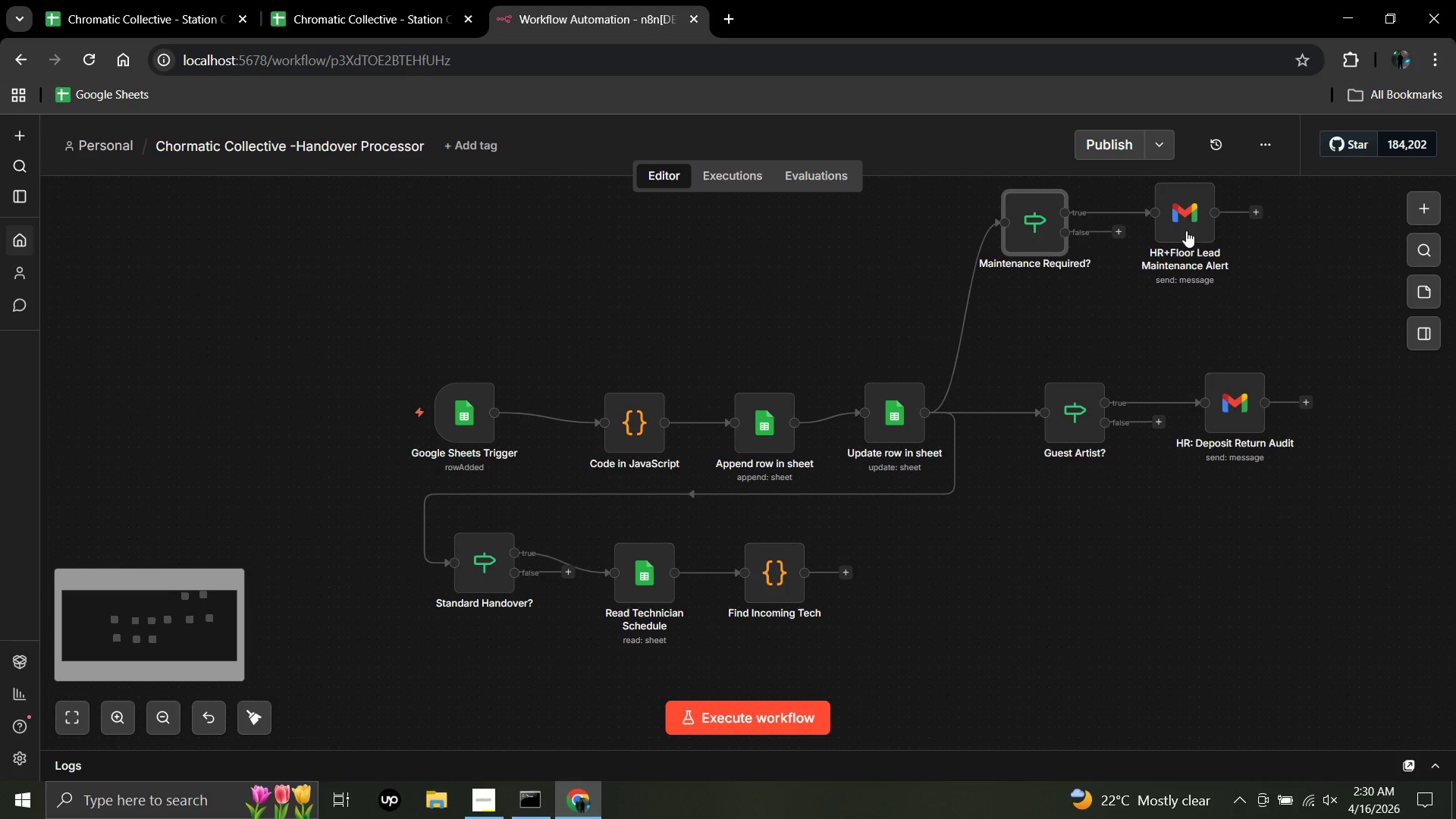 
left_click([1188, 230])
 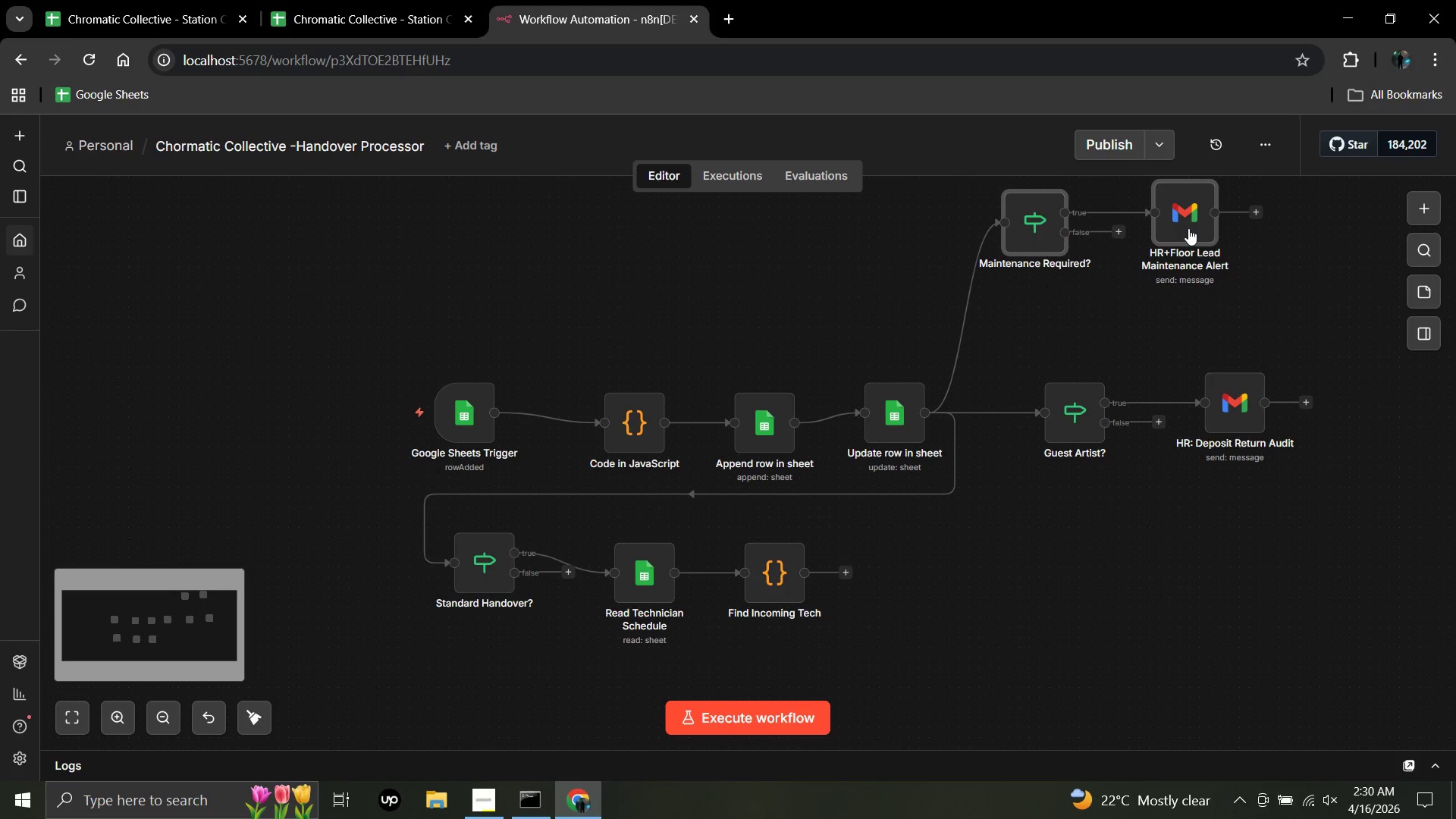 
hold_key(key=ControlLeft, duration=1.16)
left_click_drag(start_coordinate=[1188, 228], to_coordinate=[1237, 258])
 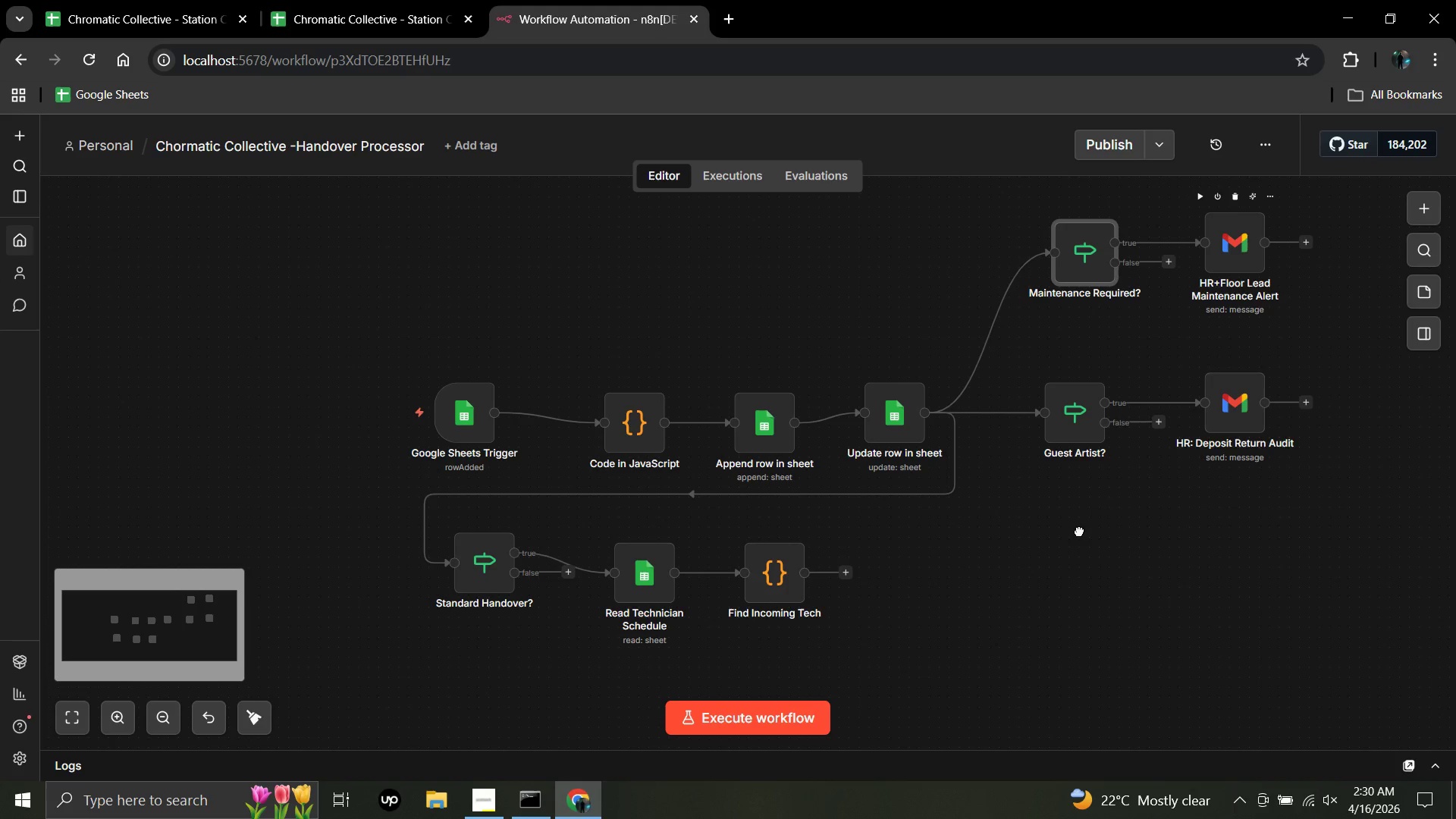 
left_click([1079, 532])
 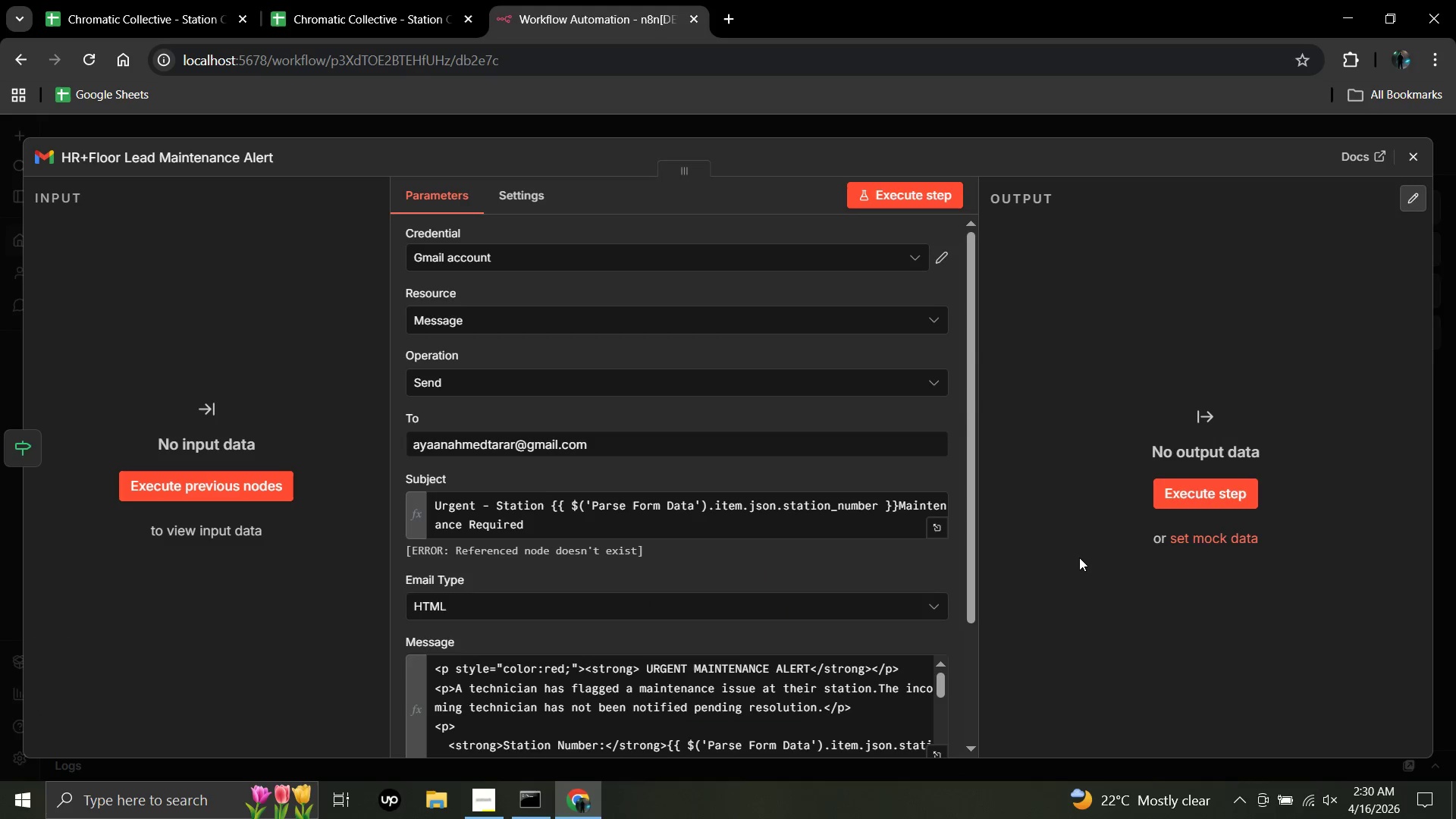 
hold_key(key=ControlLeft, duration=0.39)
 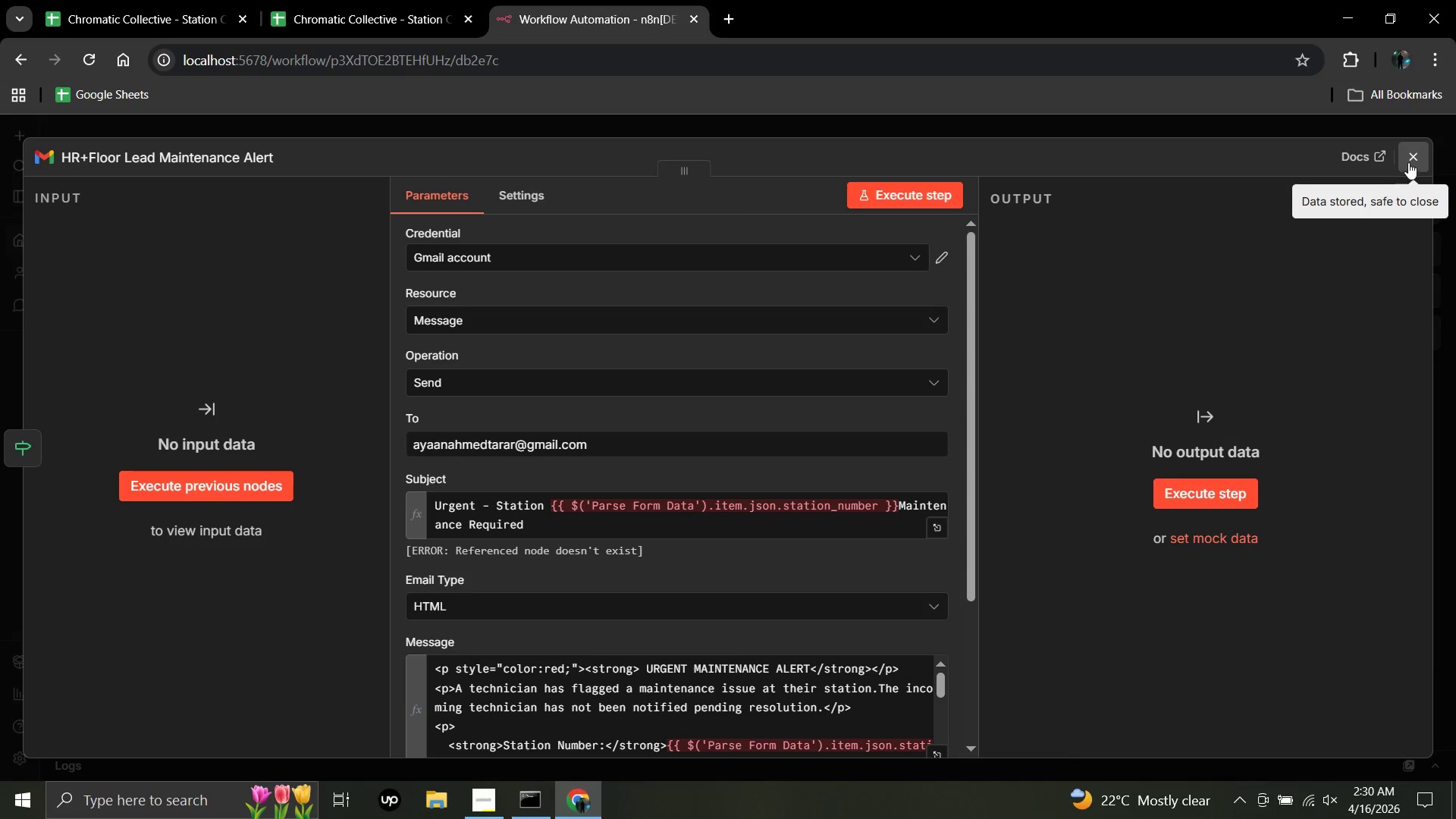 
left_click([1408, 161])
 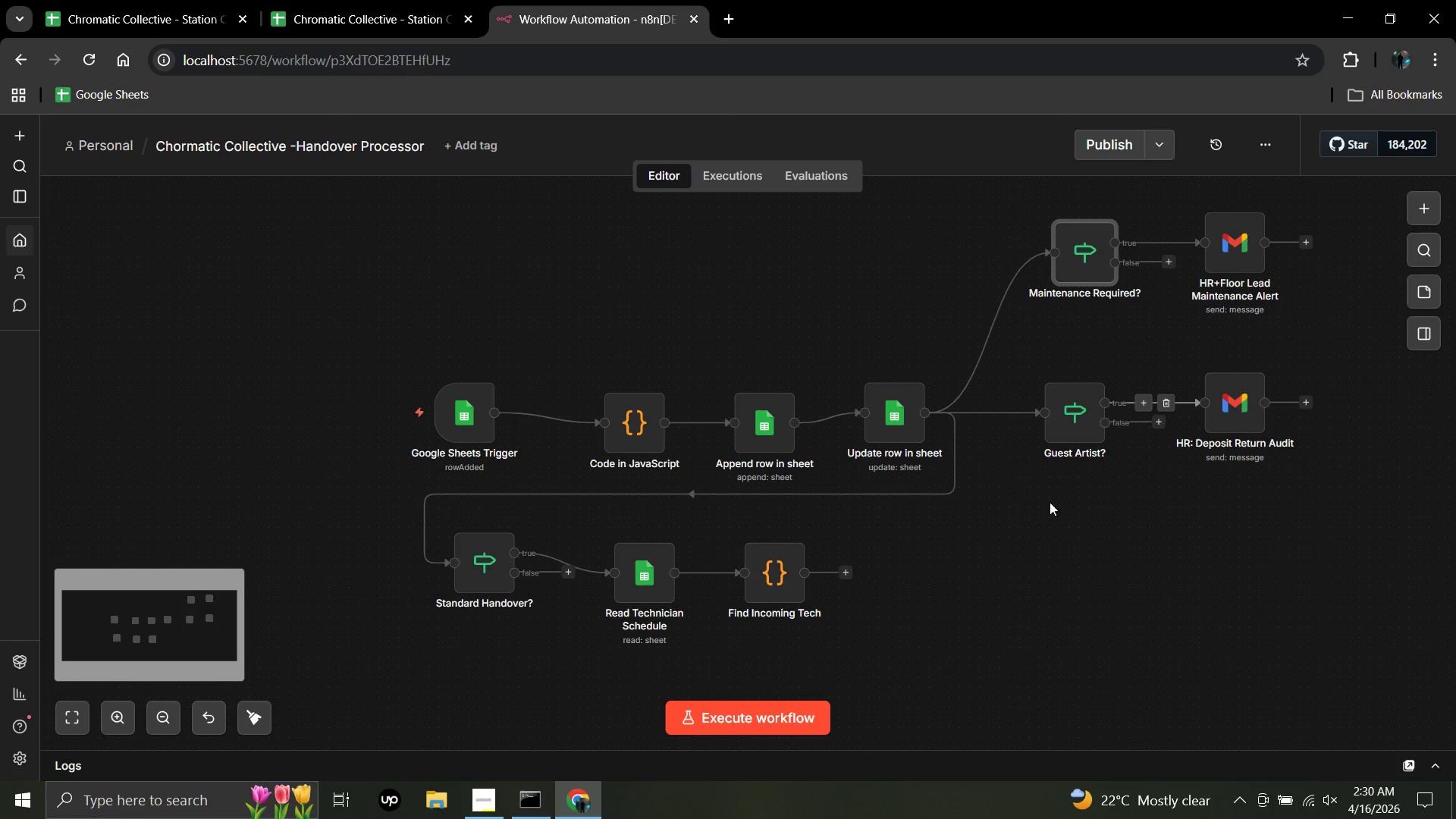 
scroll: coordinate [1050, 504], scroll_direction: down, amount: 1.0
 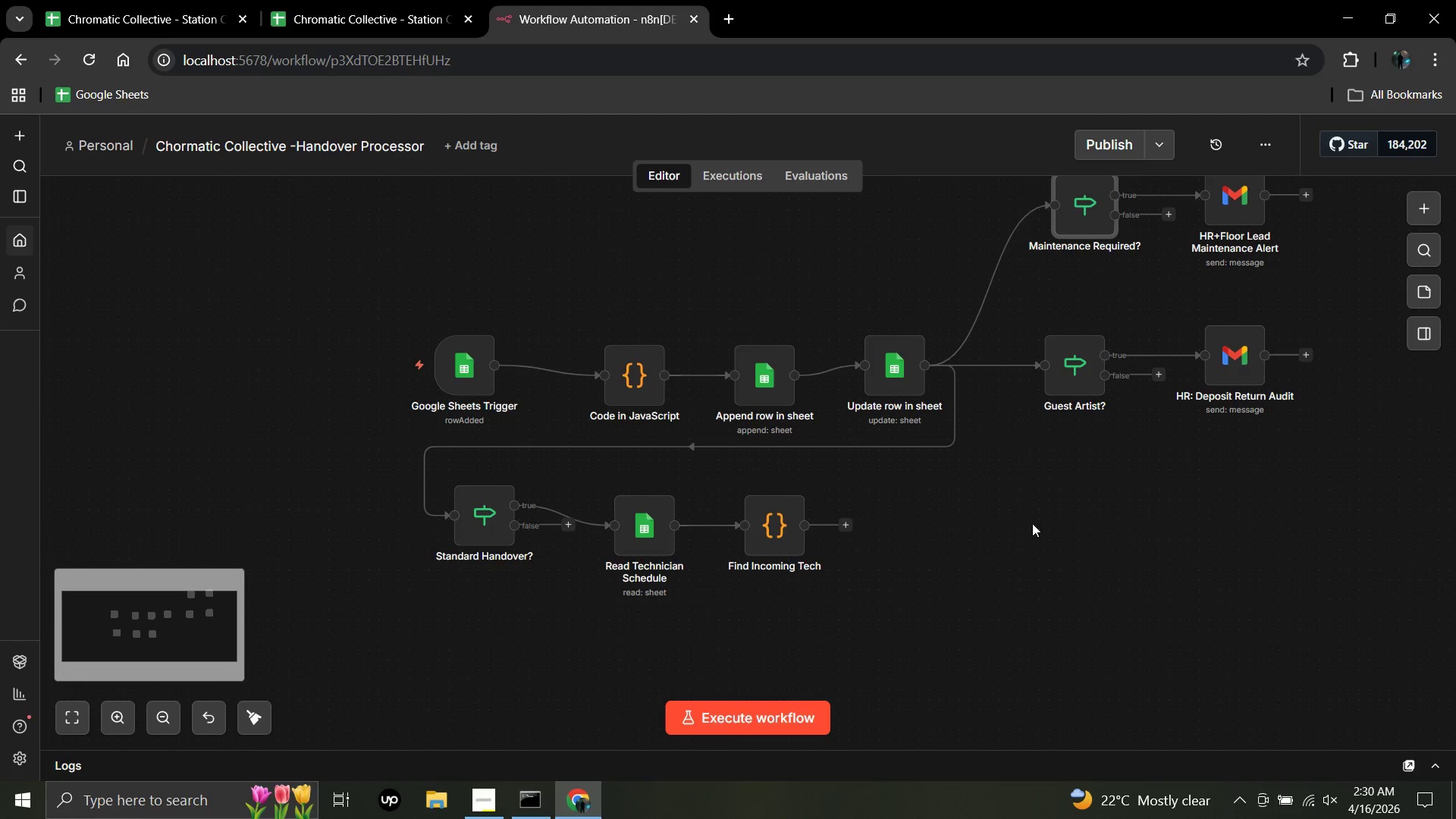 
hold_key(key=ControlLeft, duration=1.52)
left_click([479, 513])
 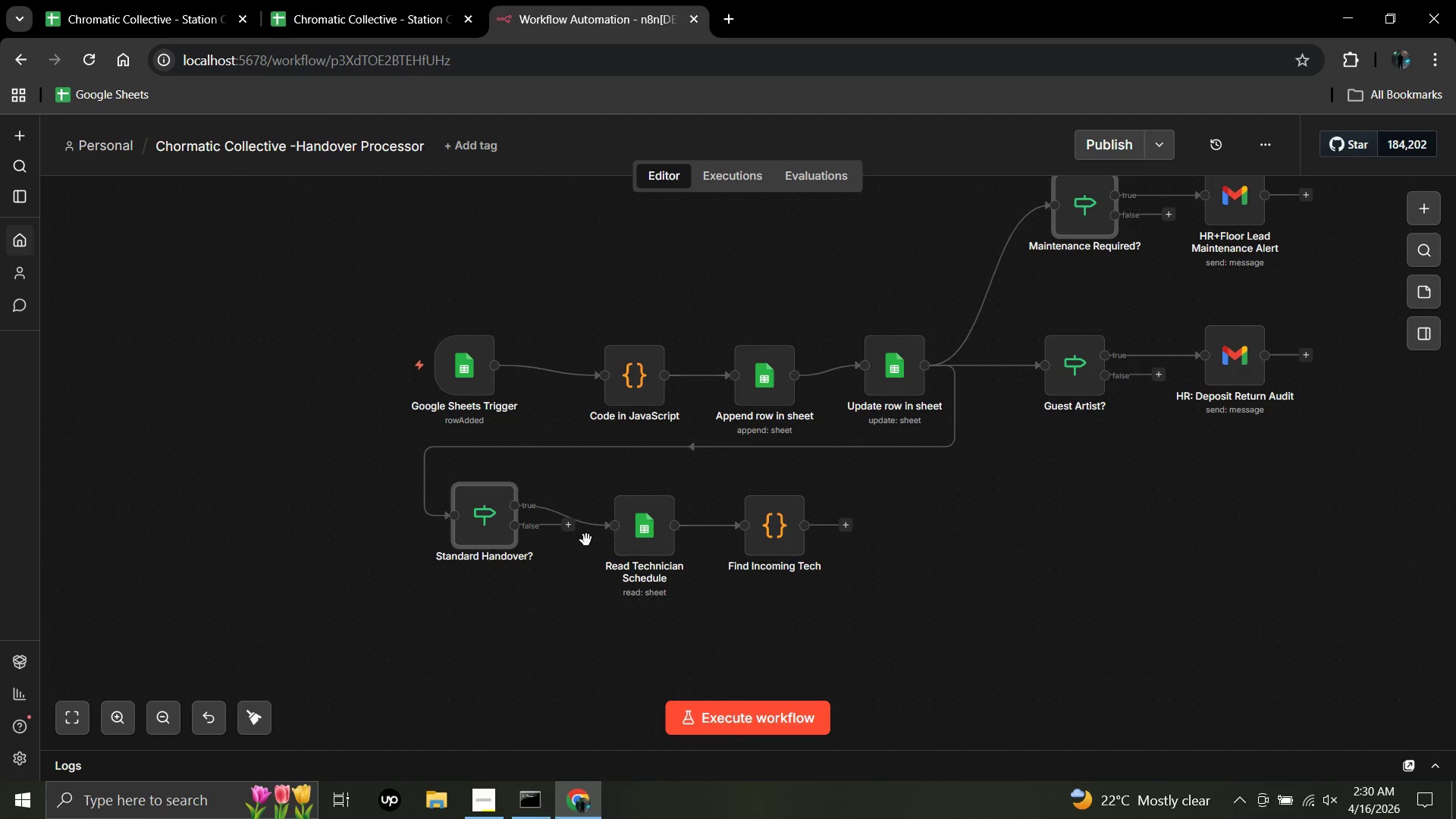 
hold_key(key=ControlLeft, duration=1.39)
 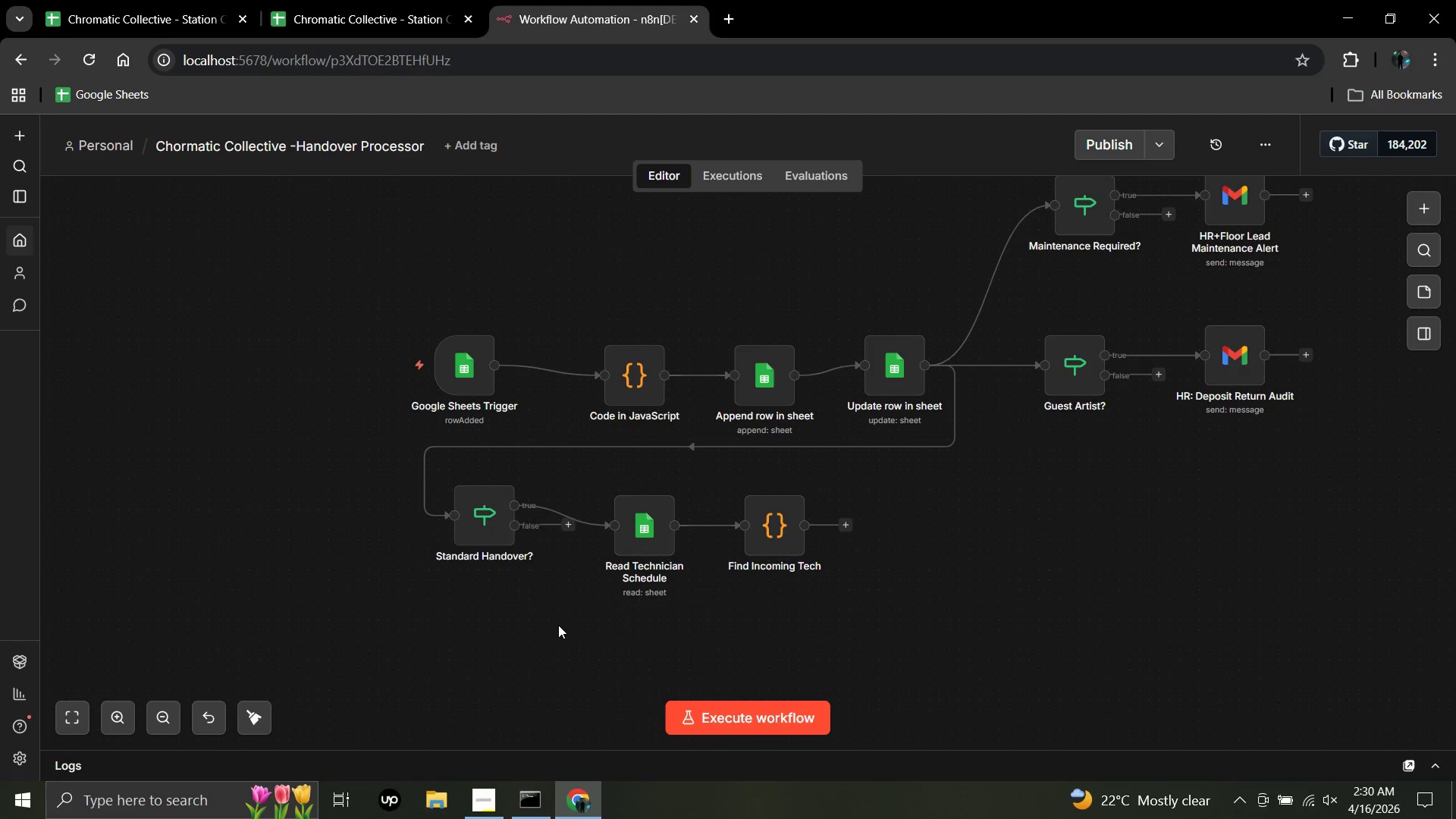 
left_click([558, 625])
 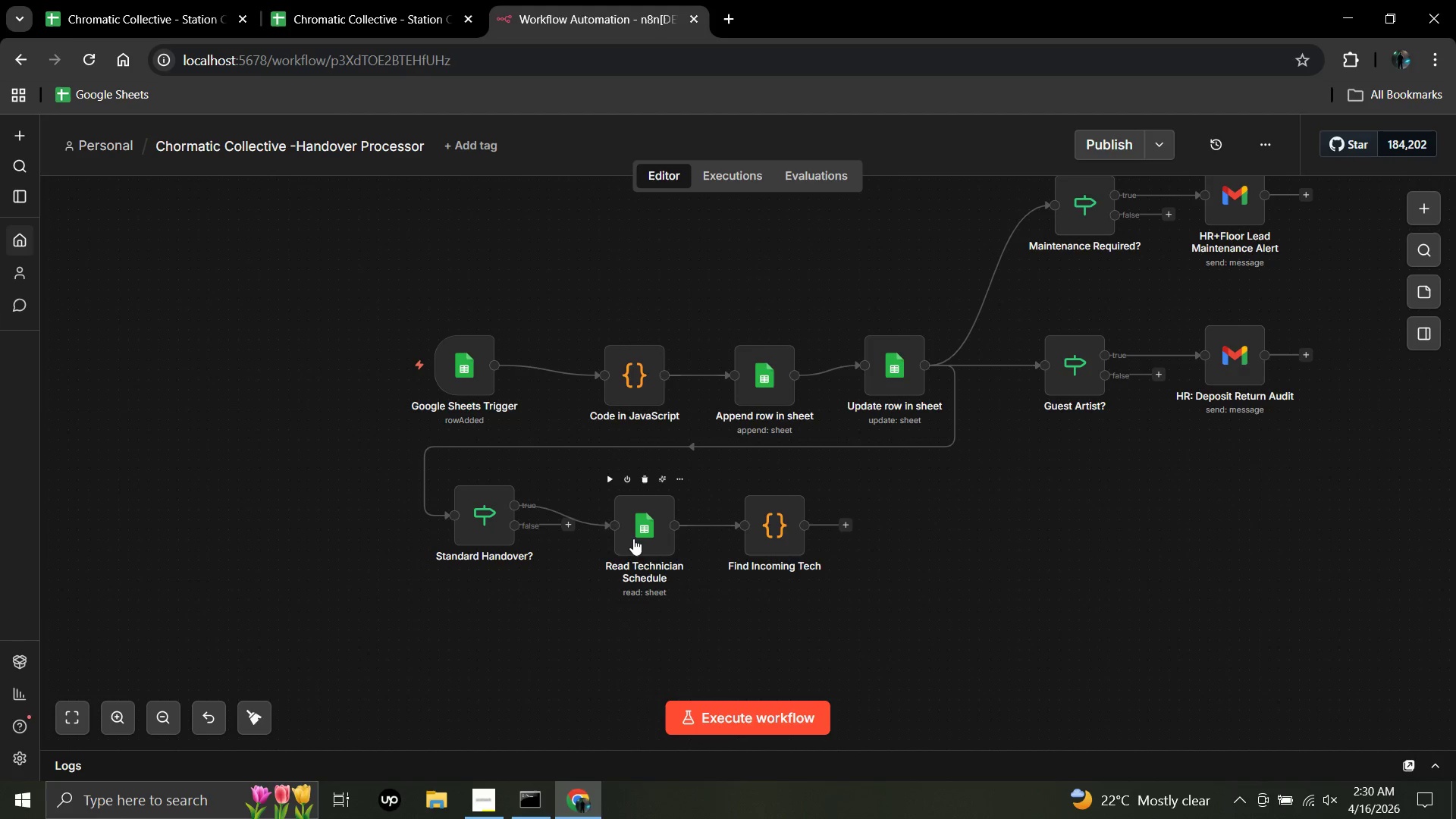 
left_click_drag(start_coordinate=[633, 538], to_coordinate=[638, 518])
 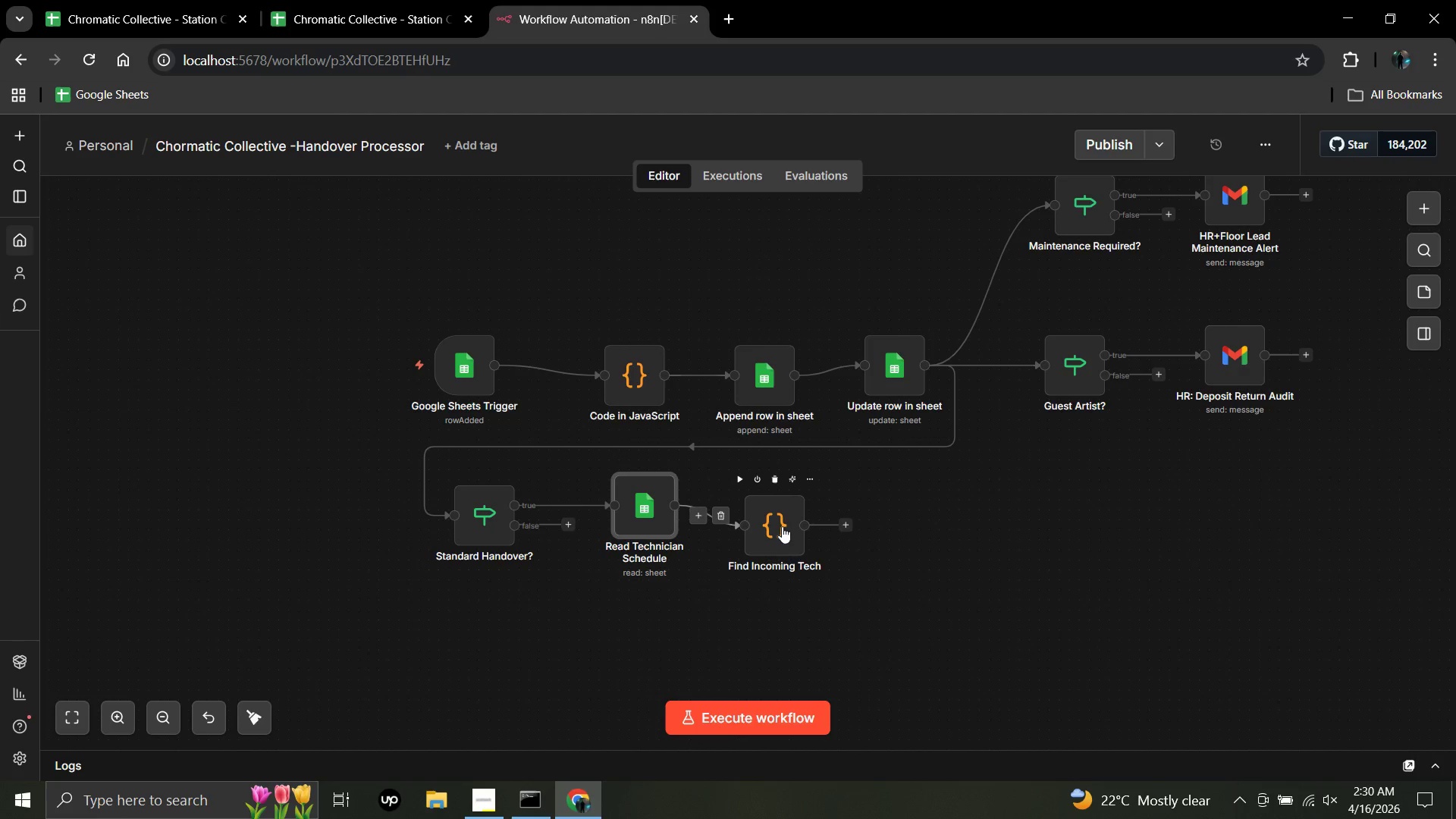 
left_click_drag(start_coordinate=[782, 526], to_coordinate=[783, 510])
 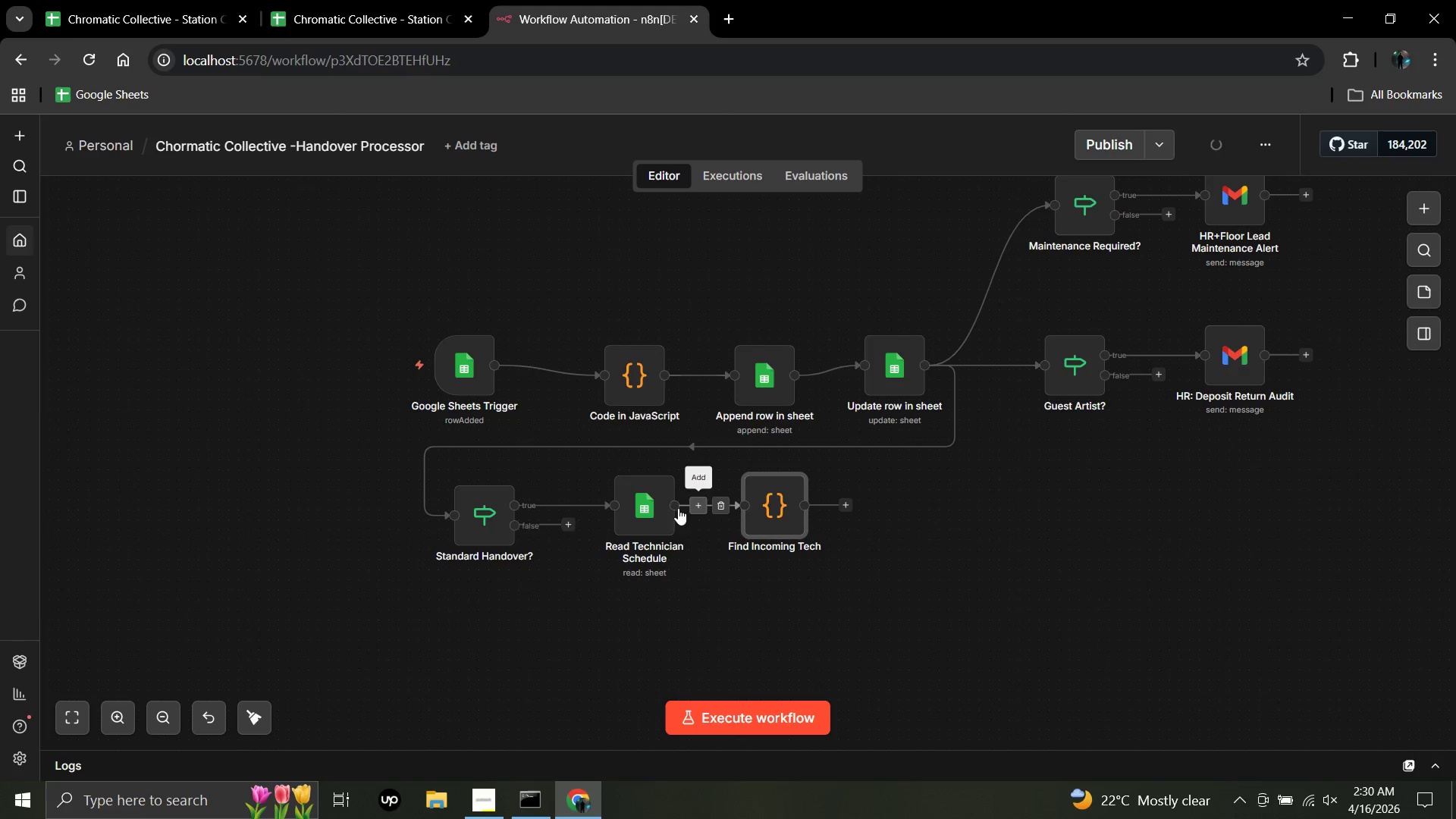 
hold_key(key=ControlLeft, duration=1.52)
left_click([650, 507])
 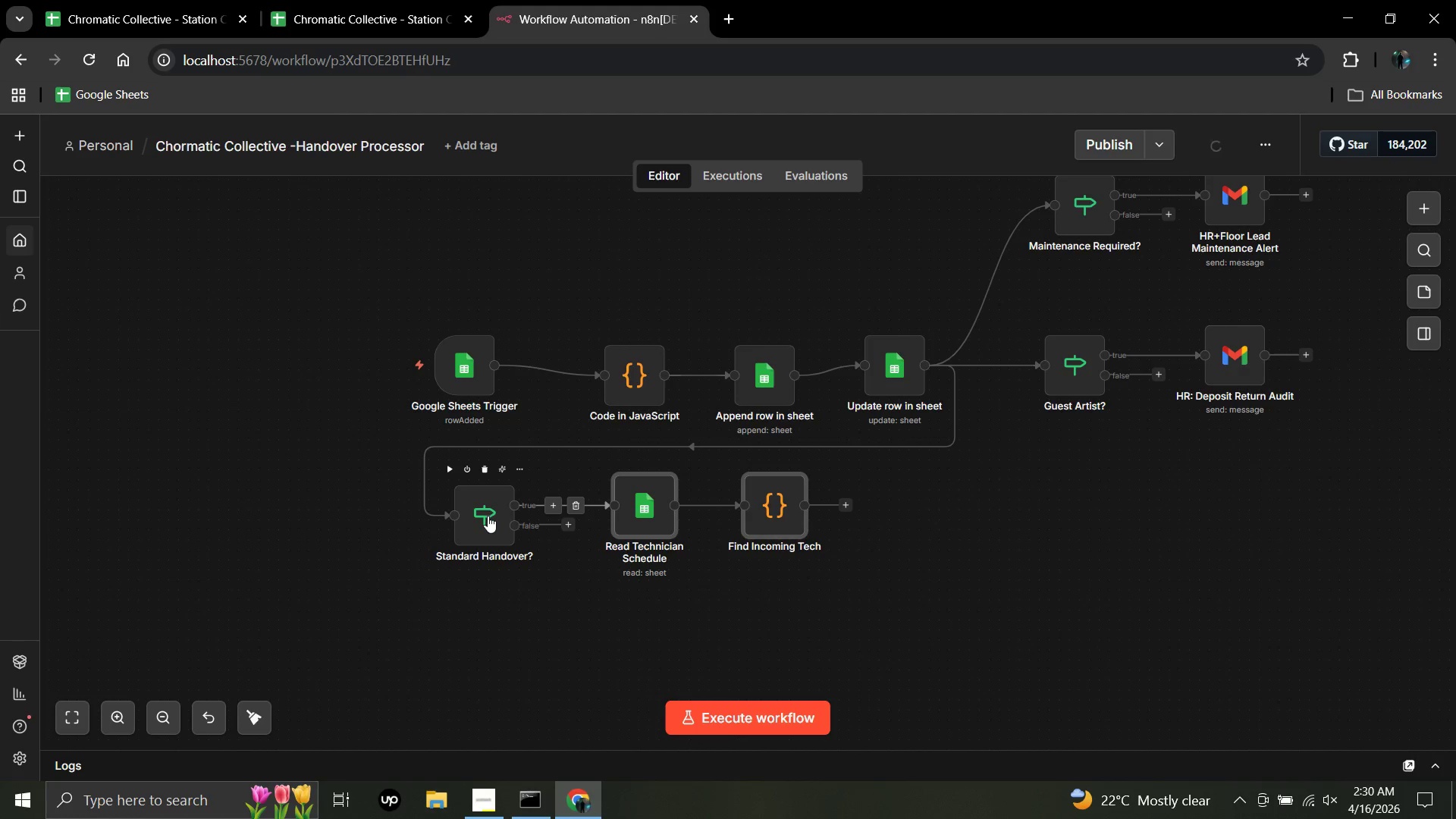 
left_click([488, 516])
 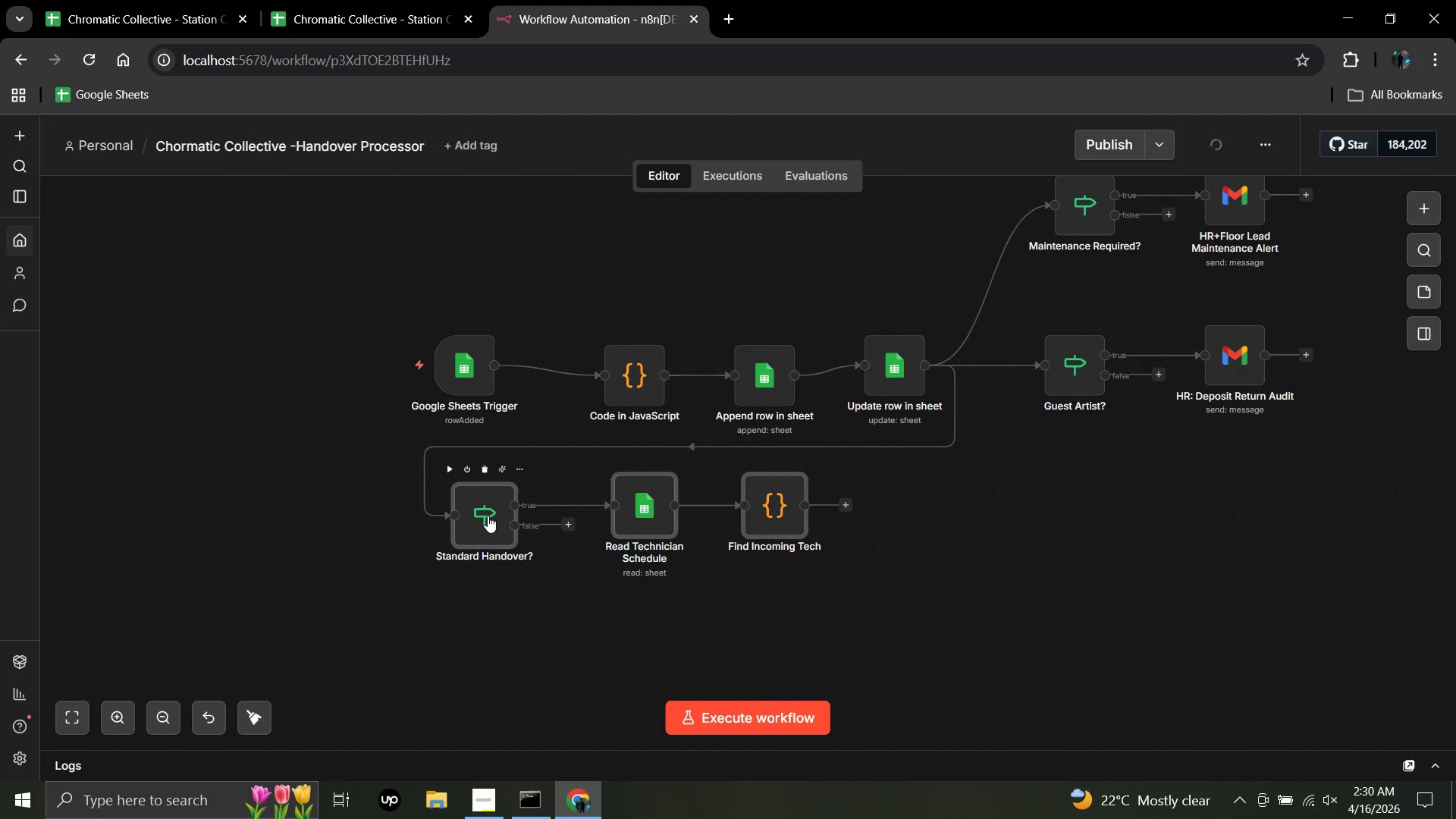 
hold_key(key=ControlLeft, duration=1.5)
left_click_drag(start_coordinate=[488, 516], to_coordinate=[701, 565])
 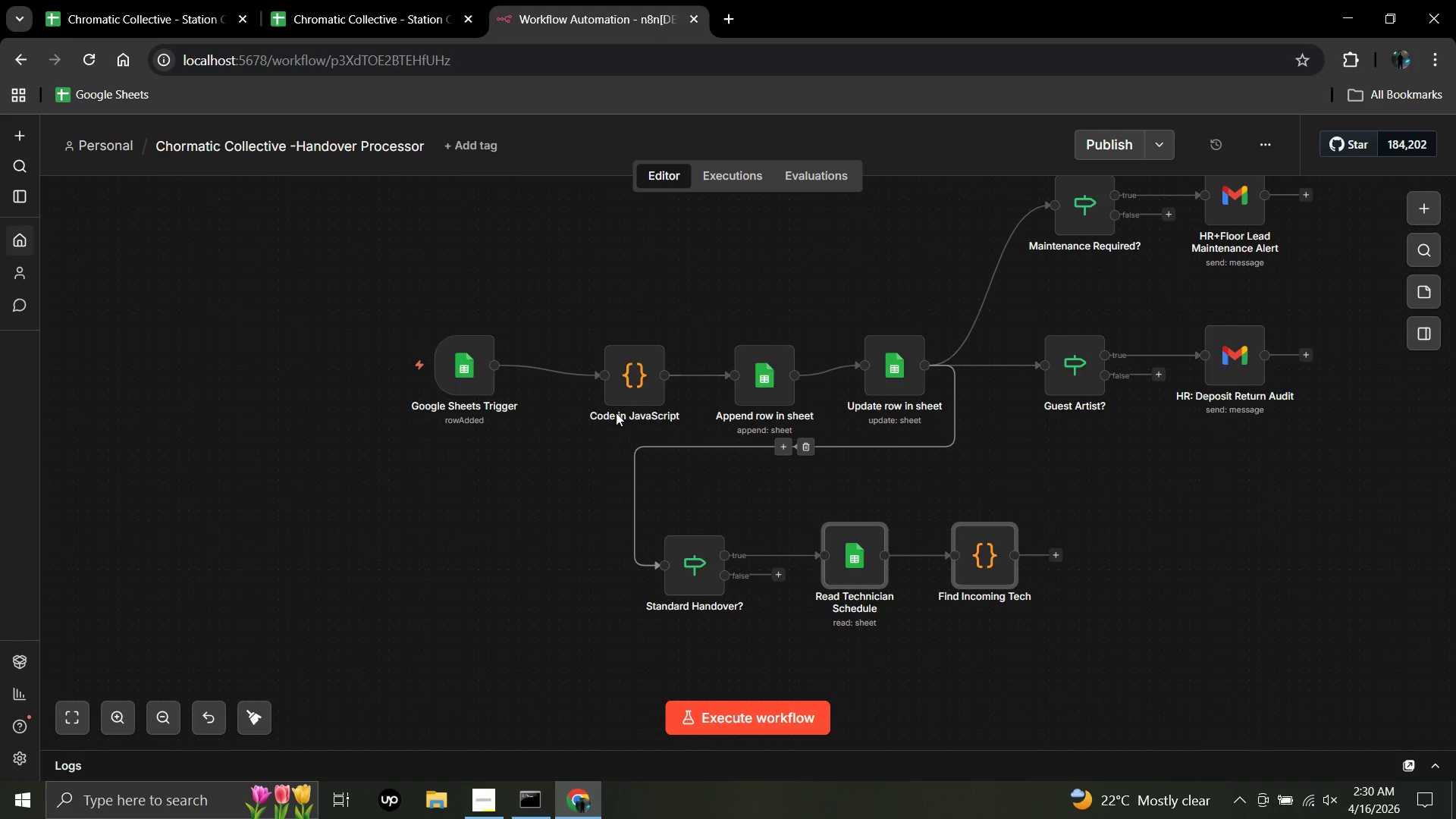 
hold_key(key=ControlLeft, duration=1.52)
 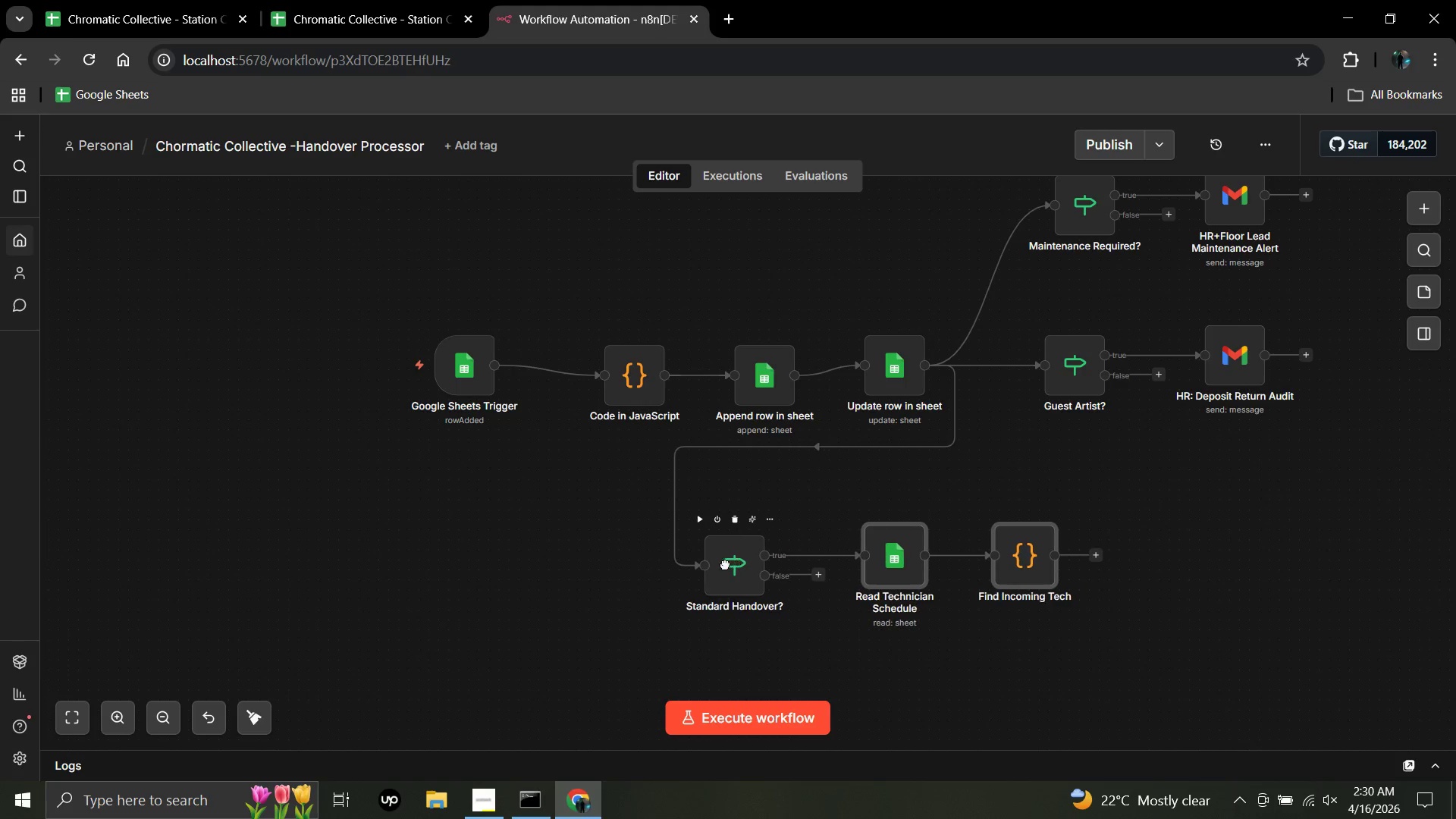 
hold_key(key=ControlLeft, duration=1.28)
 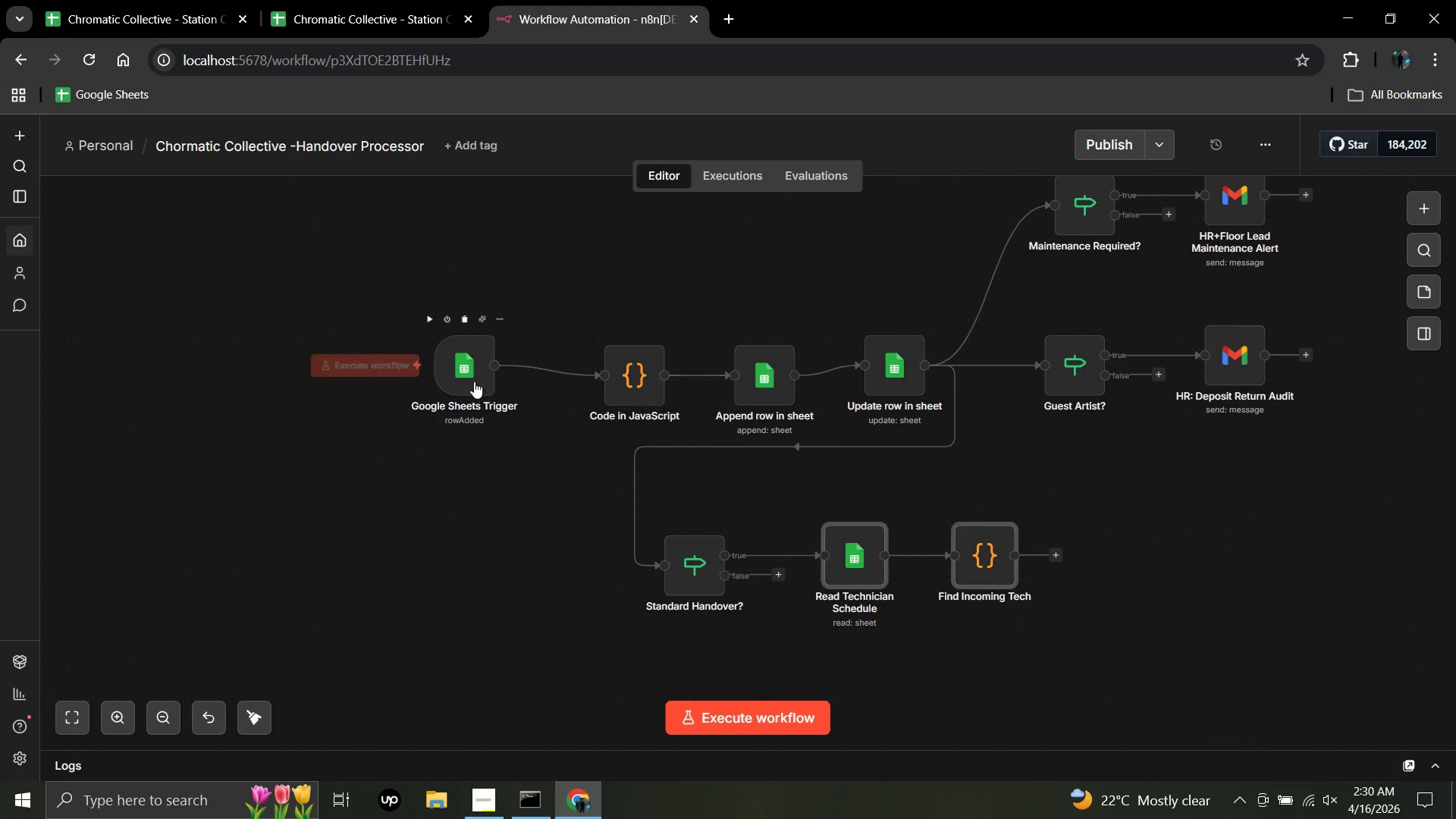 
left_click_drag(start_coordinate=[467, 377], to_coordinate=[462, 391])
 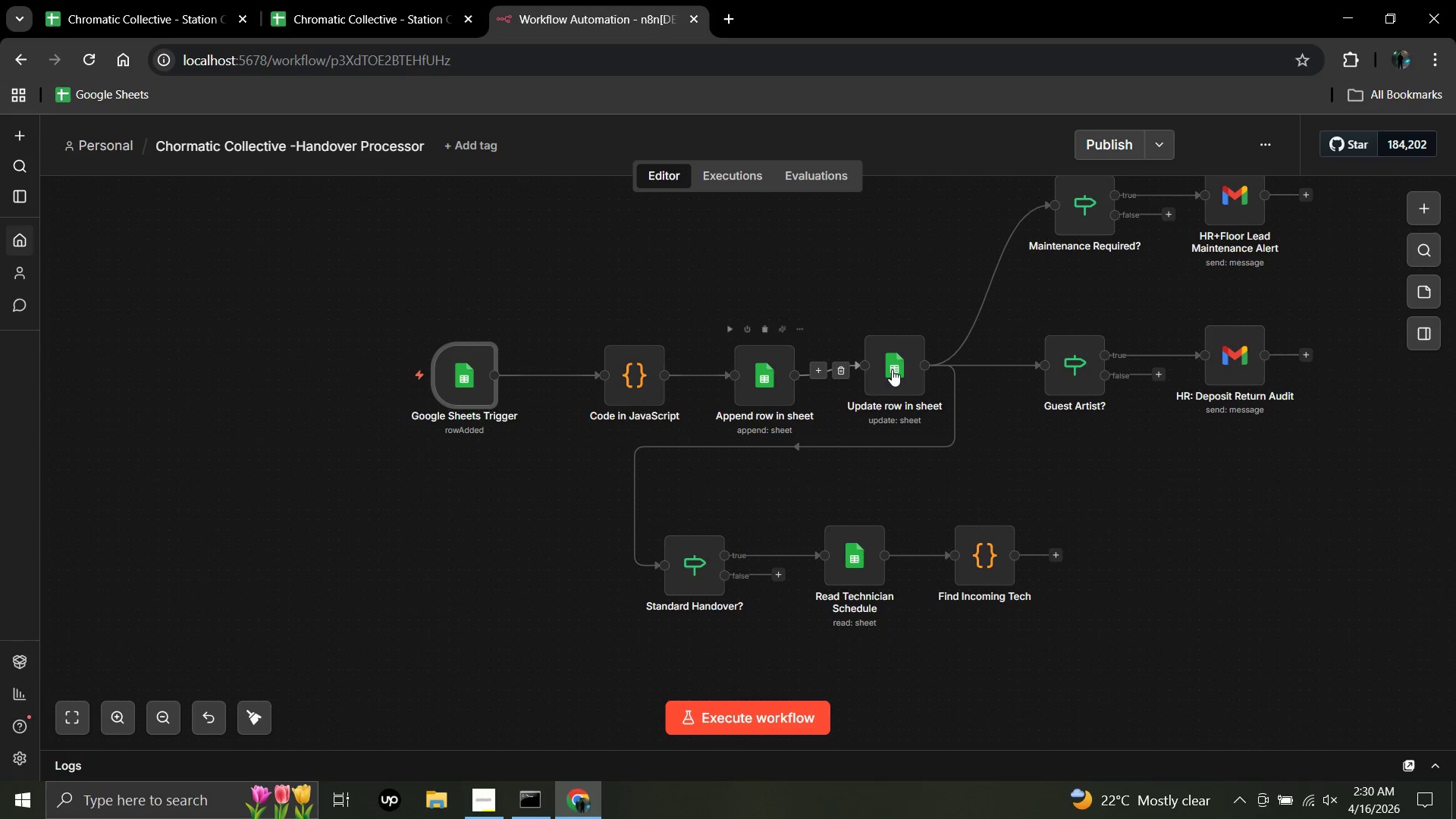 
left_click_drag(start_coordinate=[893, 369], to_coordinate=[893, 378])
 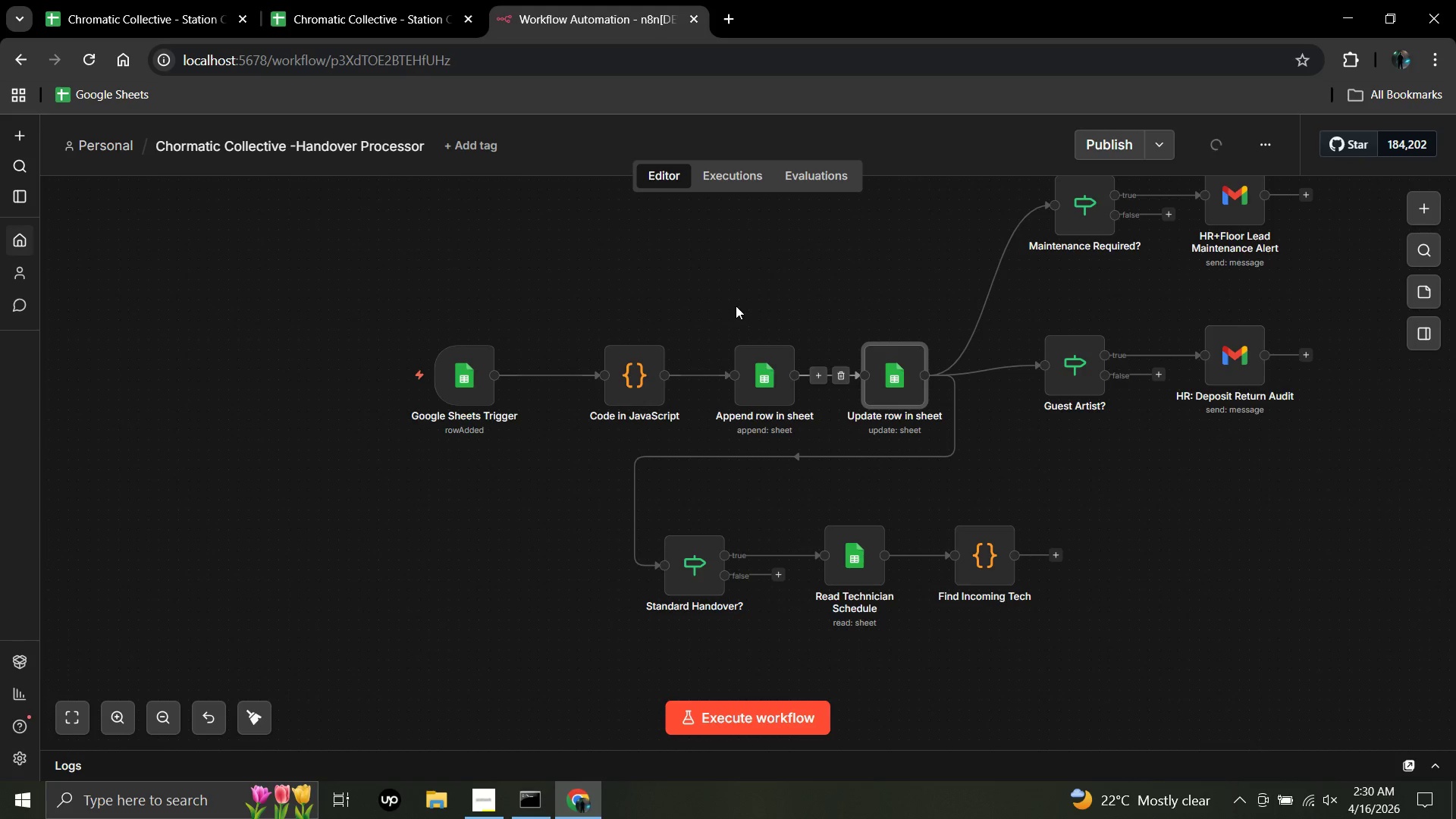 
left_click([718, 274])
 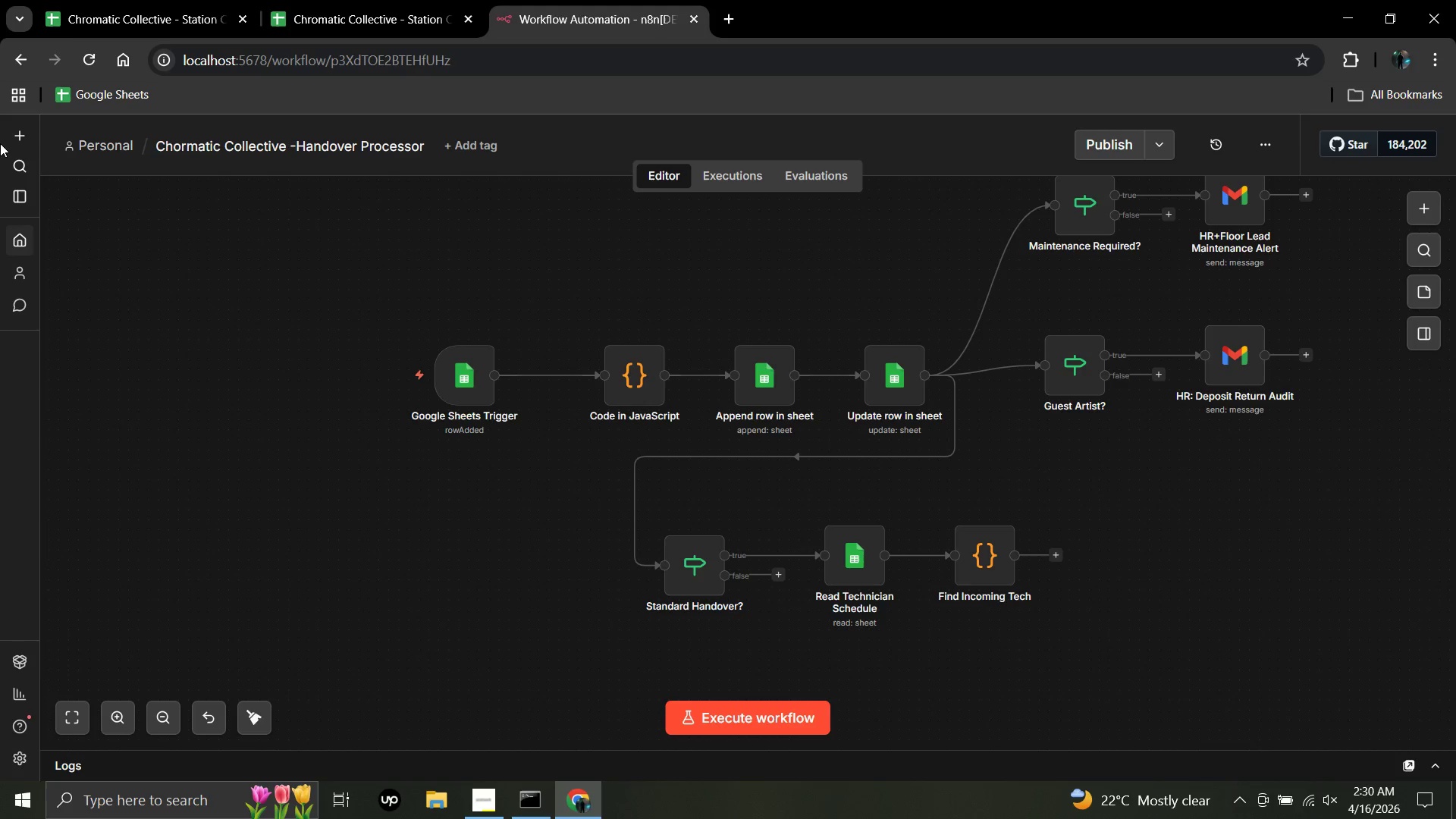 
mouse_move([24, 76])
 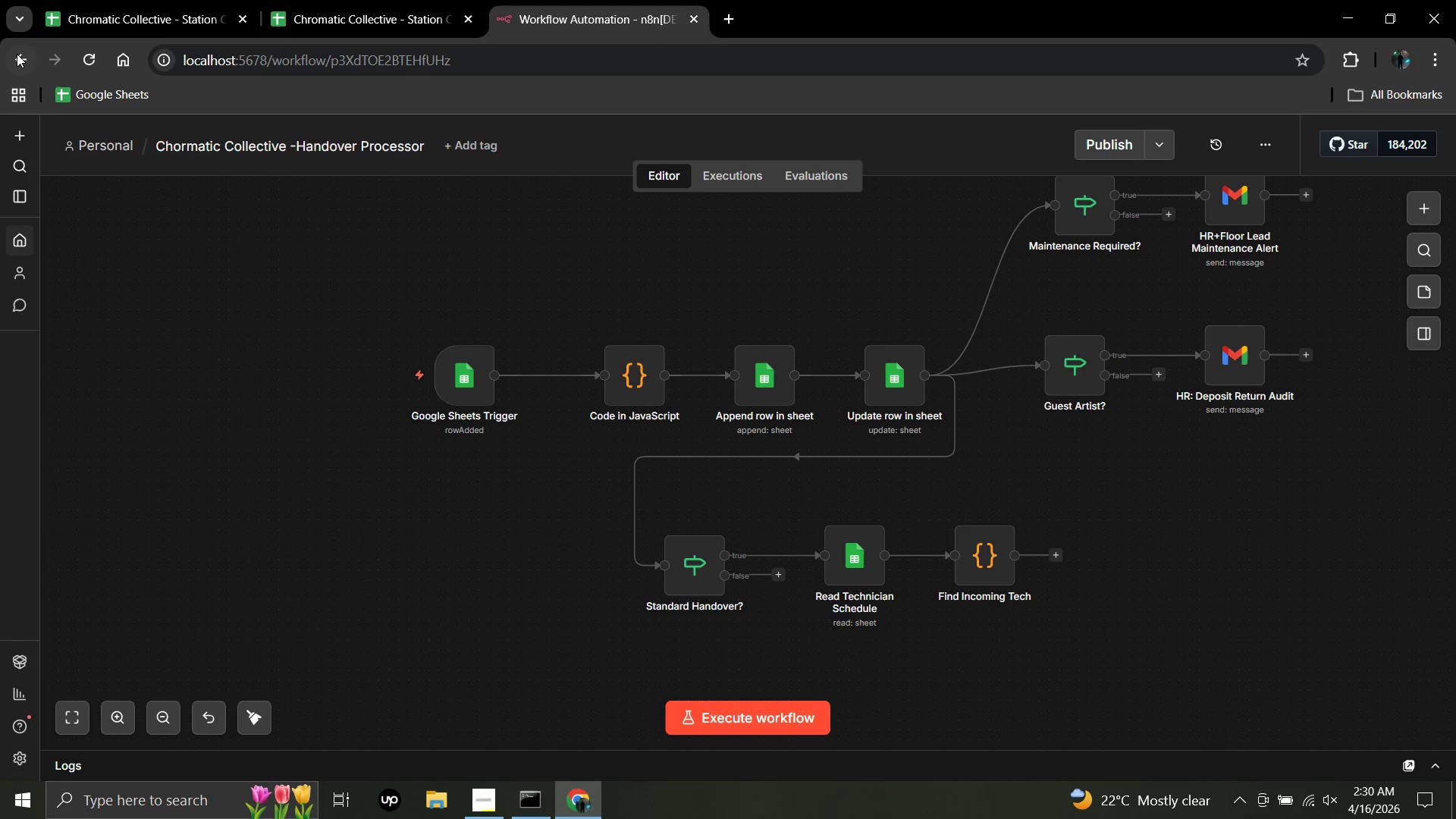 
left_click([17, 54])
 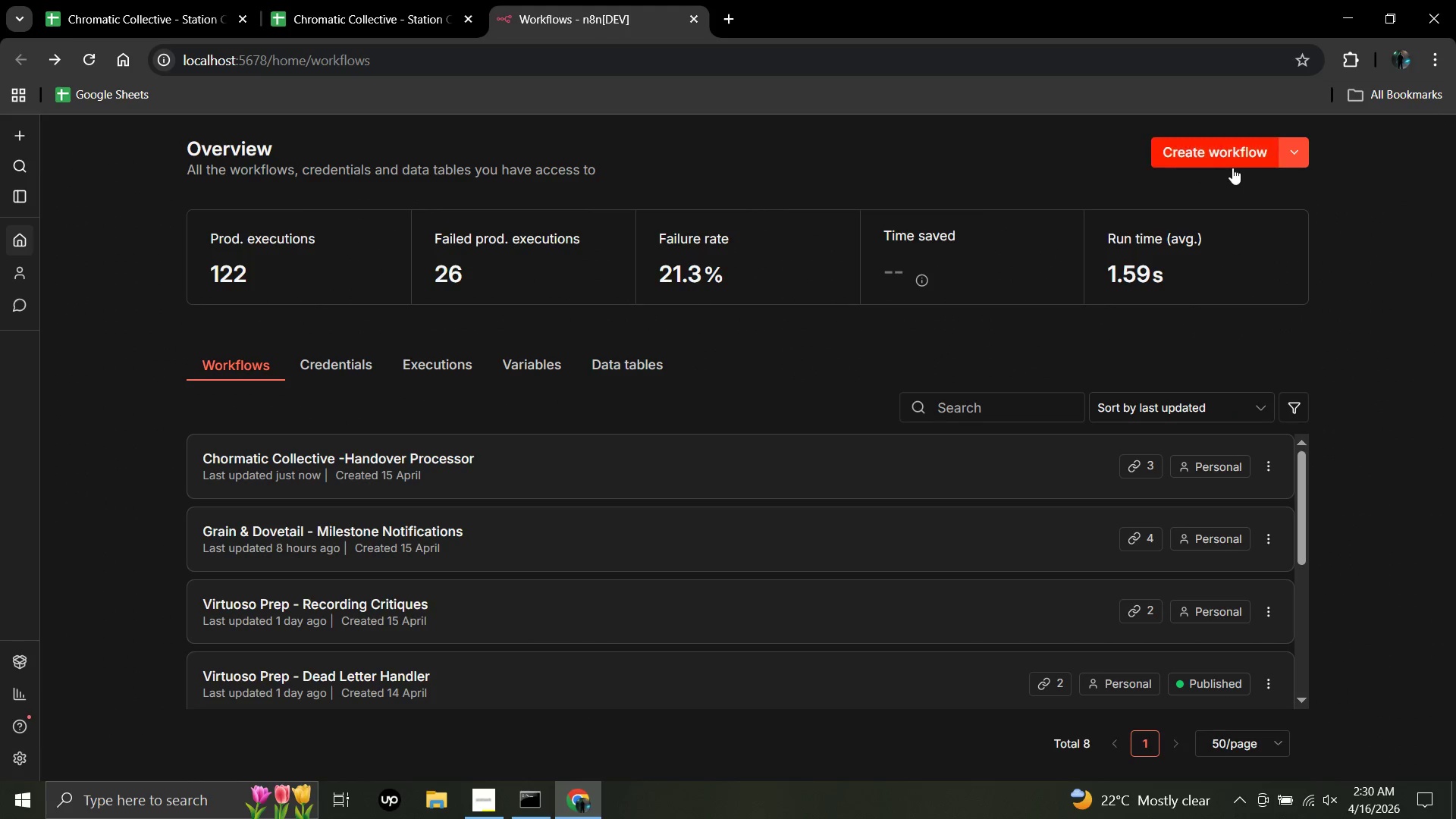 
left_click([1236, 153])
 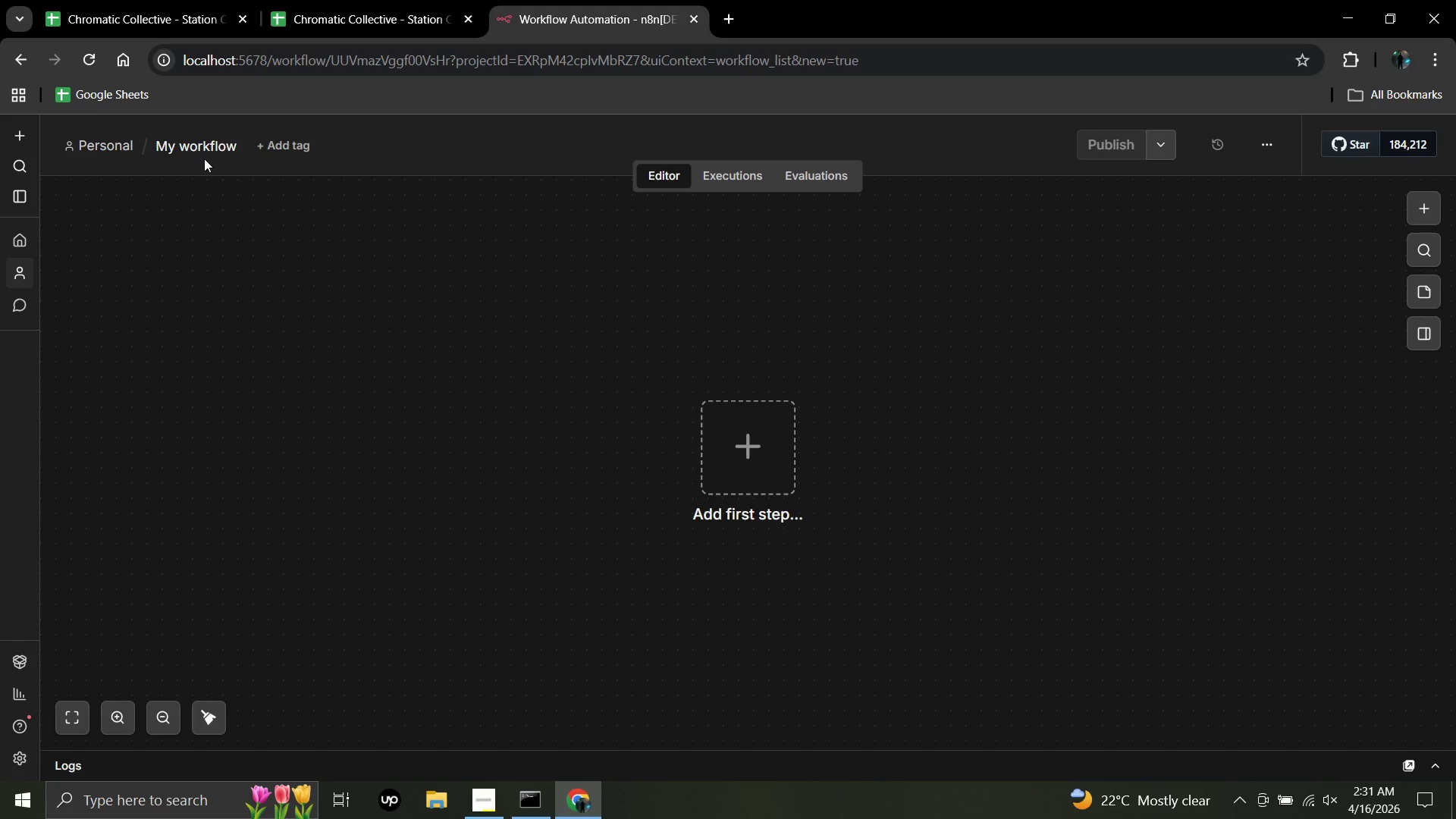 
wait(23.44)
 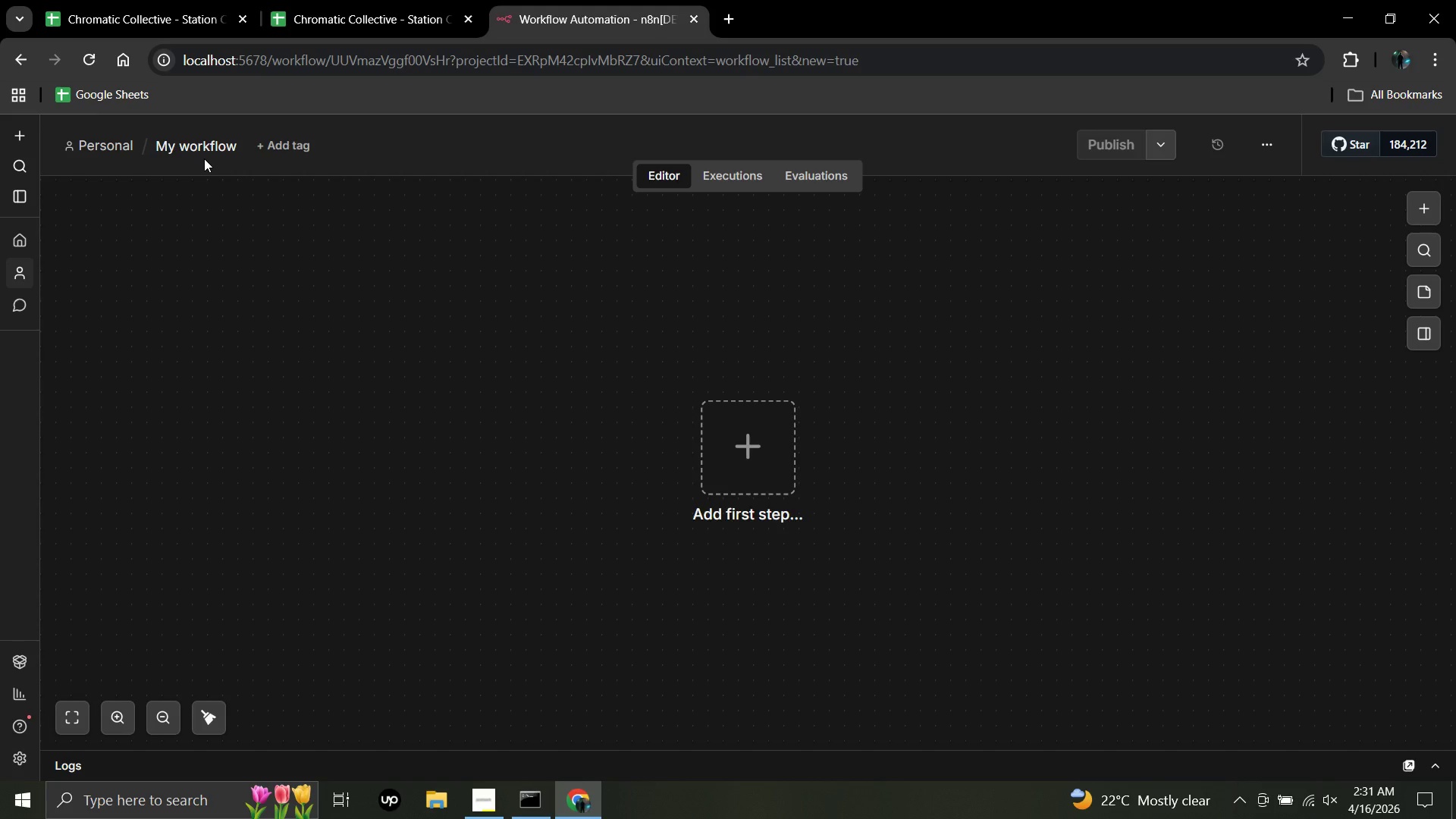 
key(Backspace)
 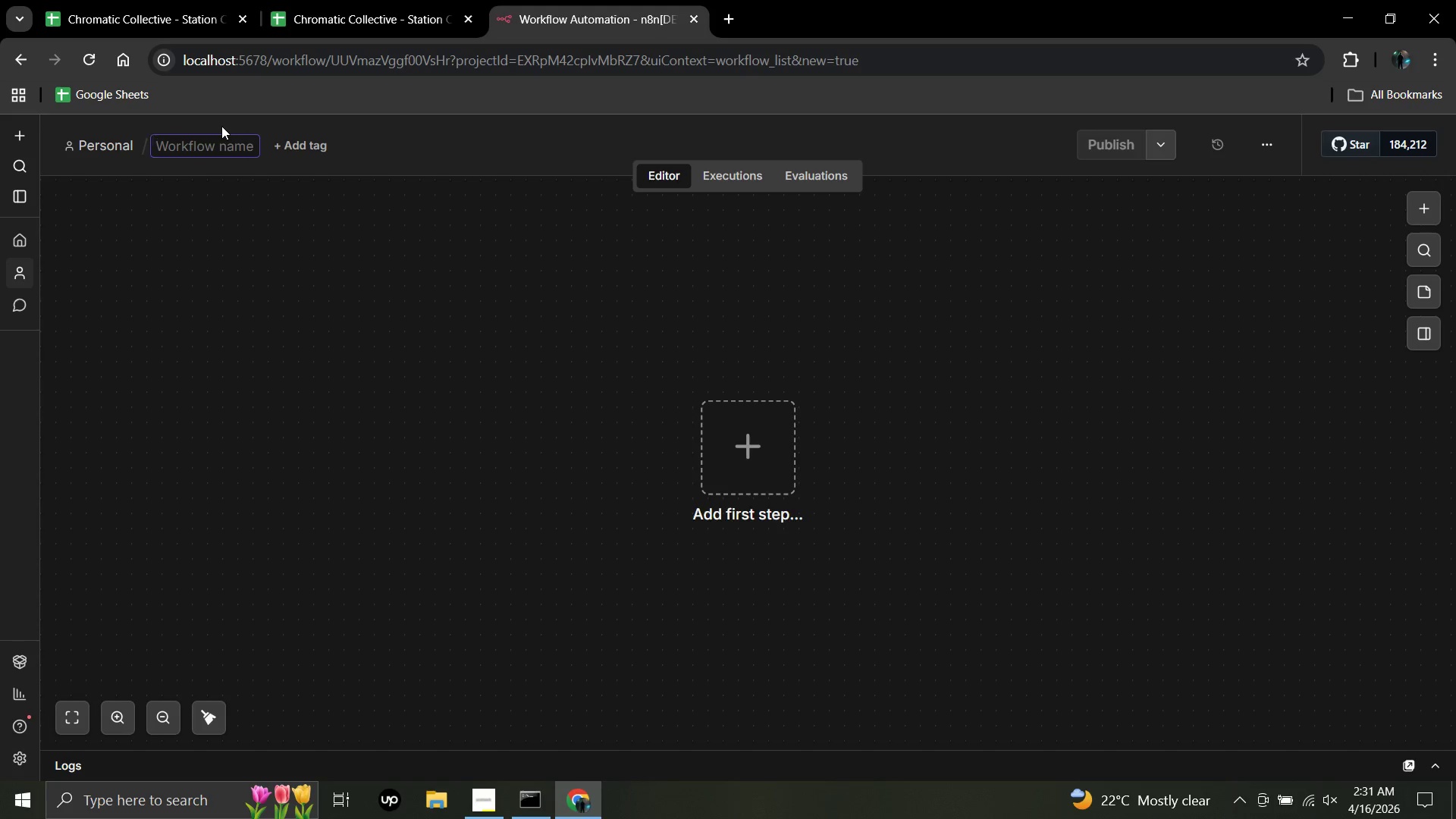 
wait(12.75)
 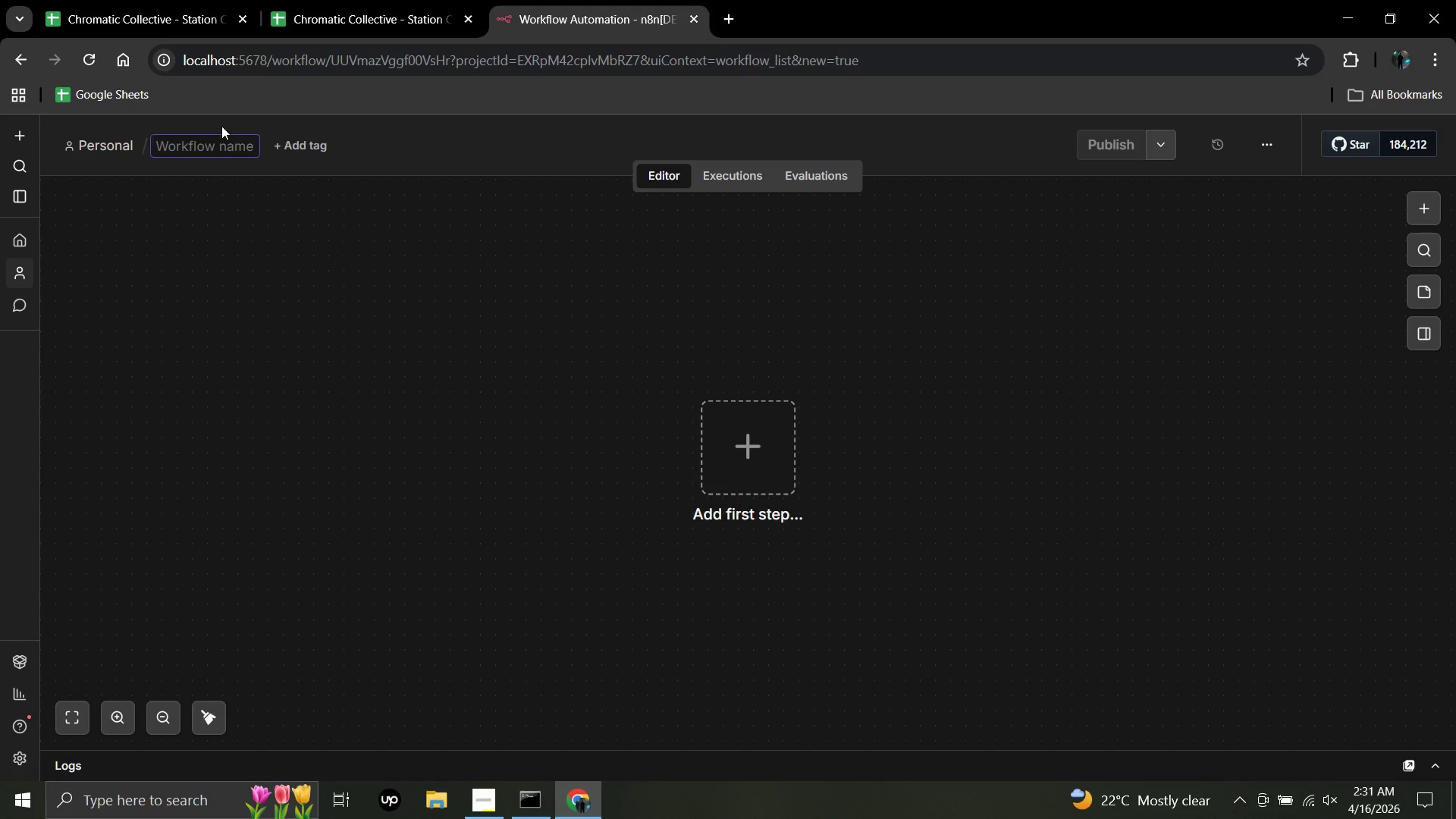 
key(CapsLock)
 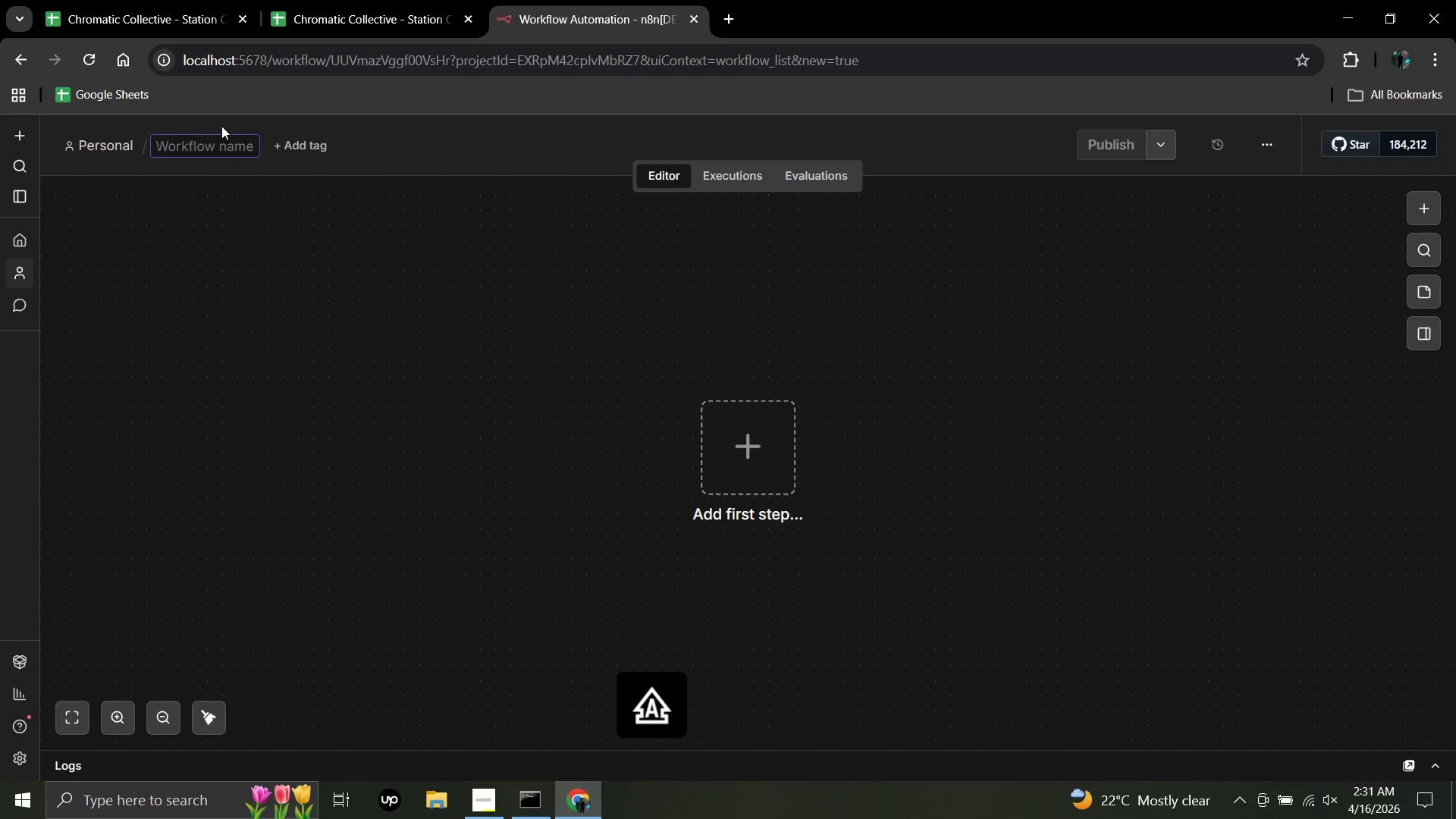 
key(C)
 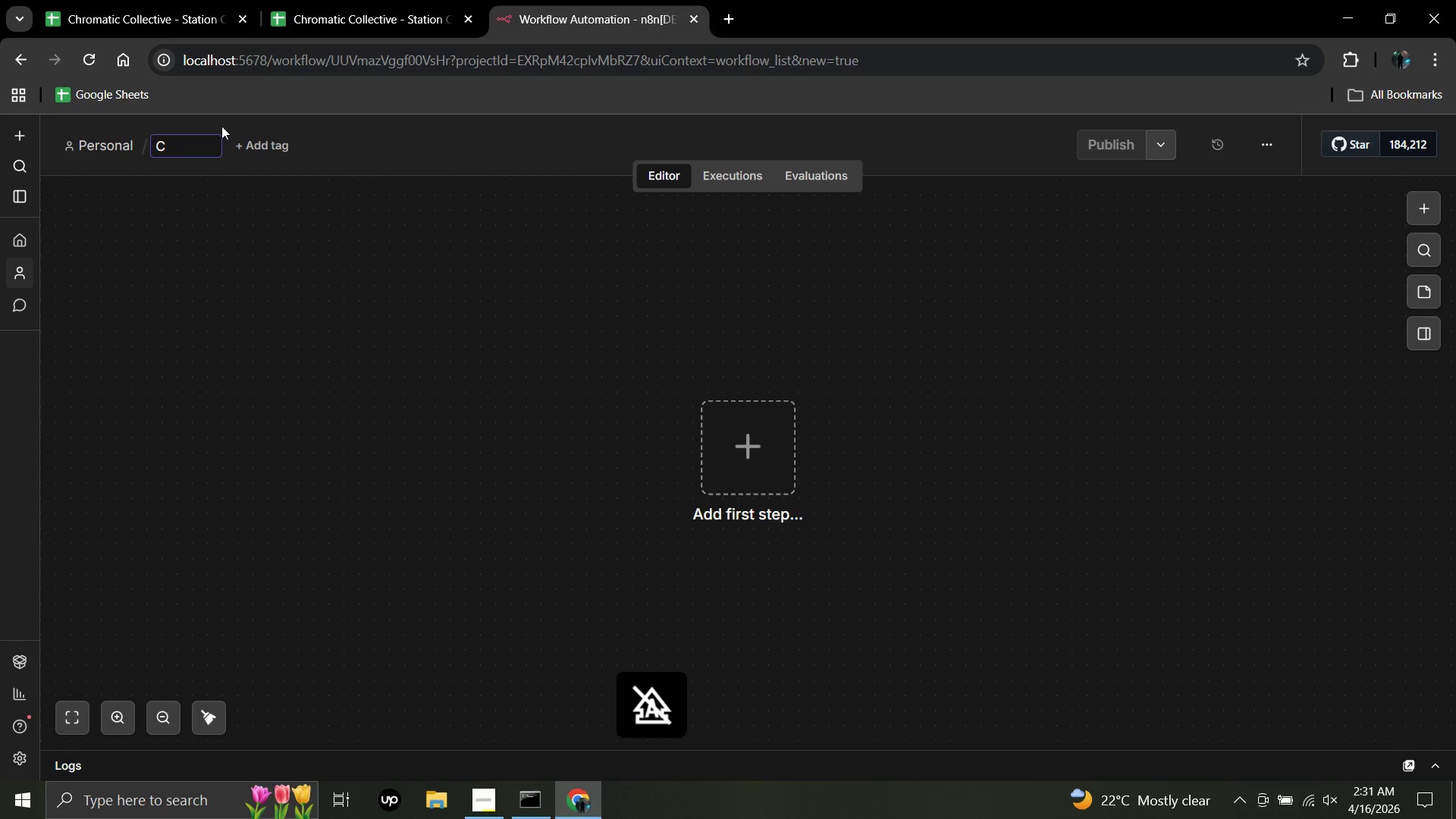 
key(CapsLock)
 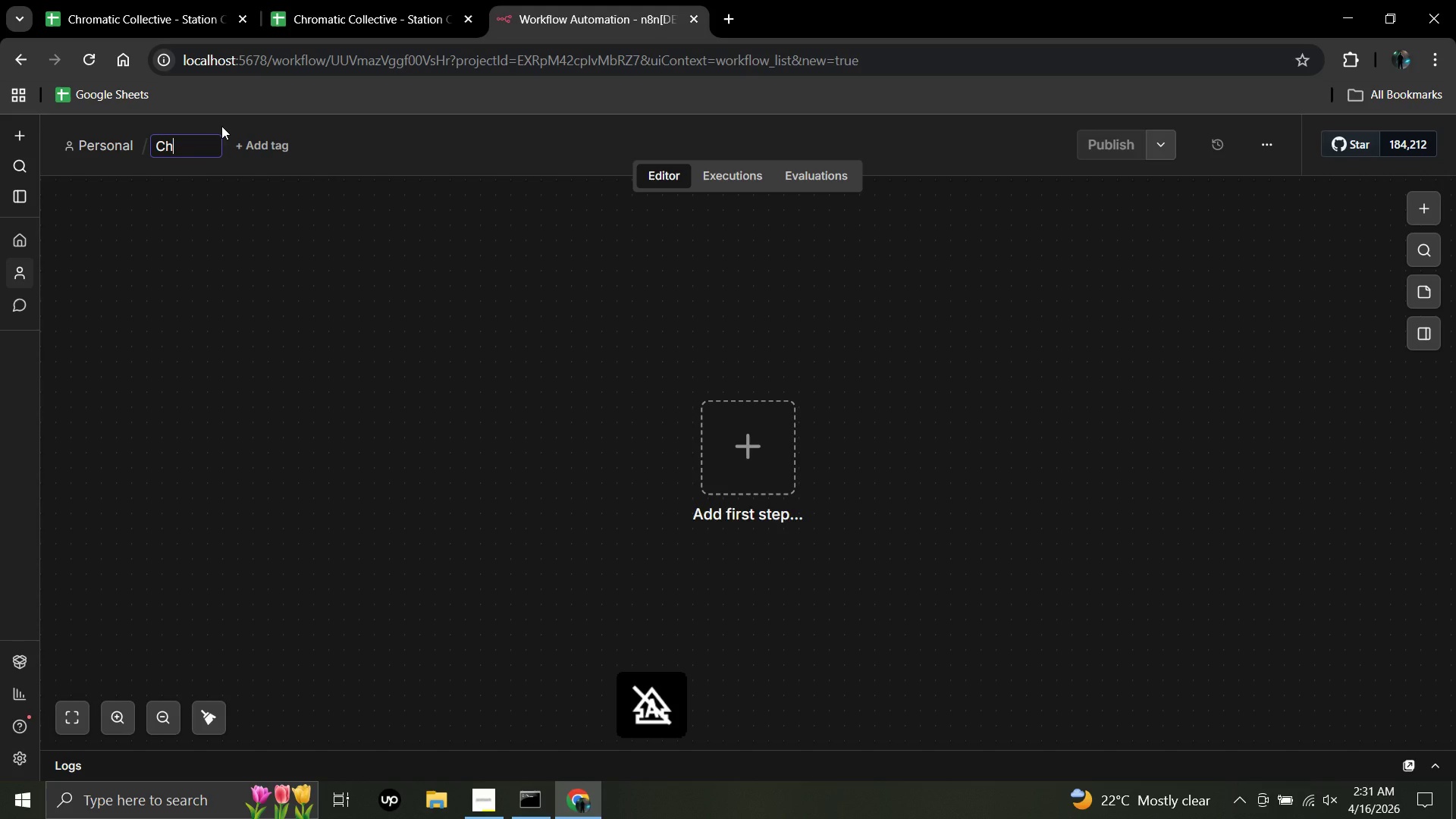 
key(H)
 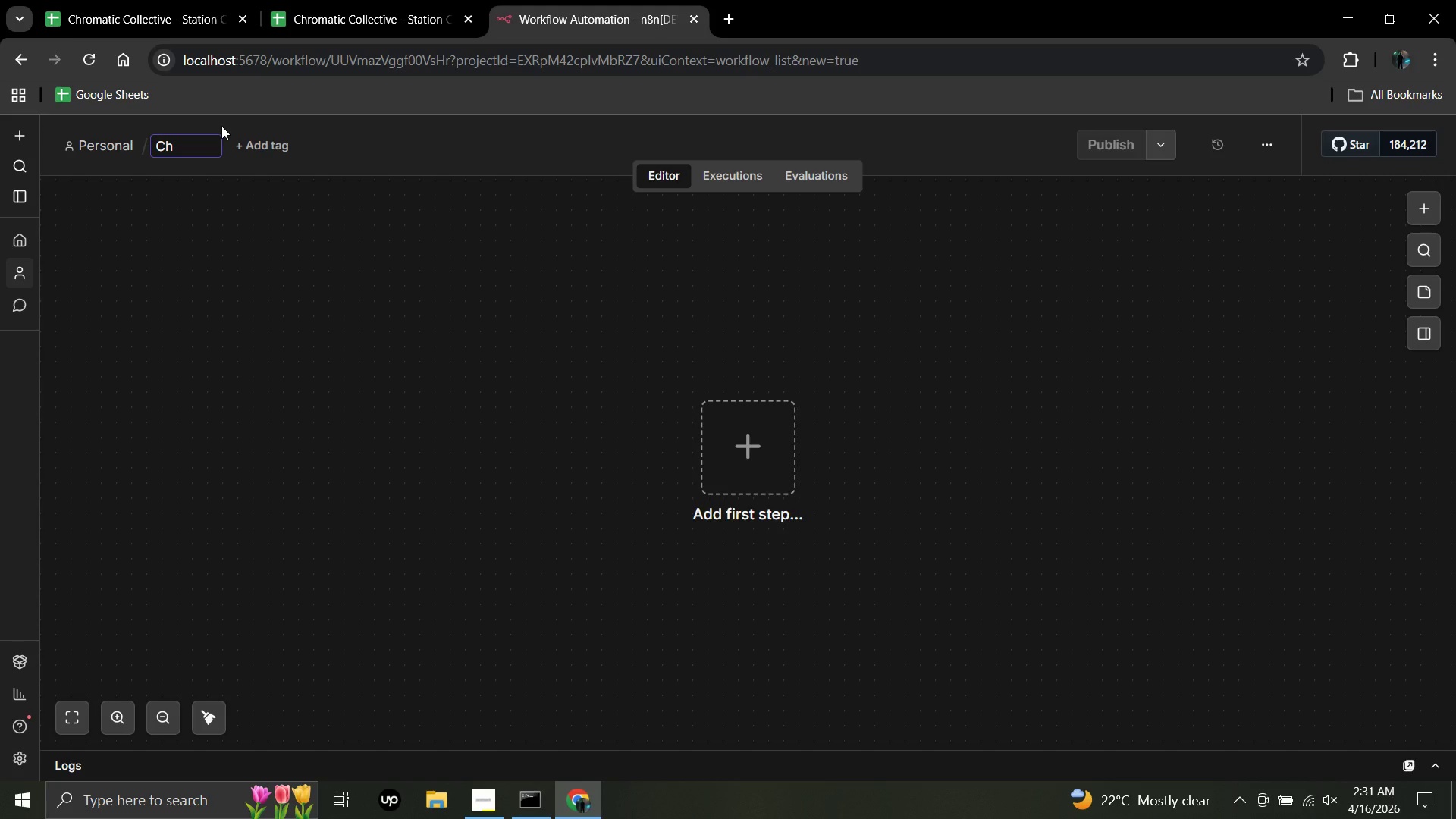 
type(ro)